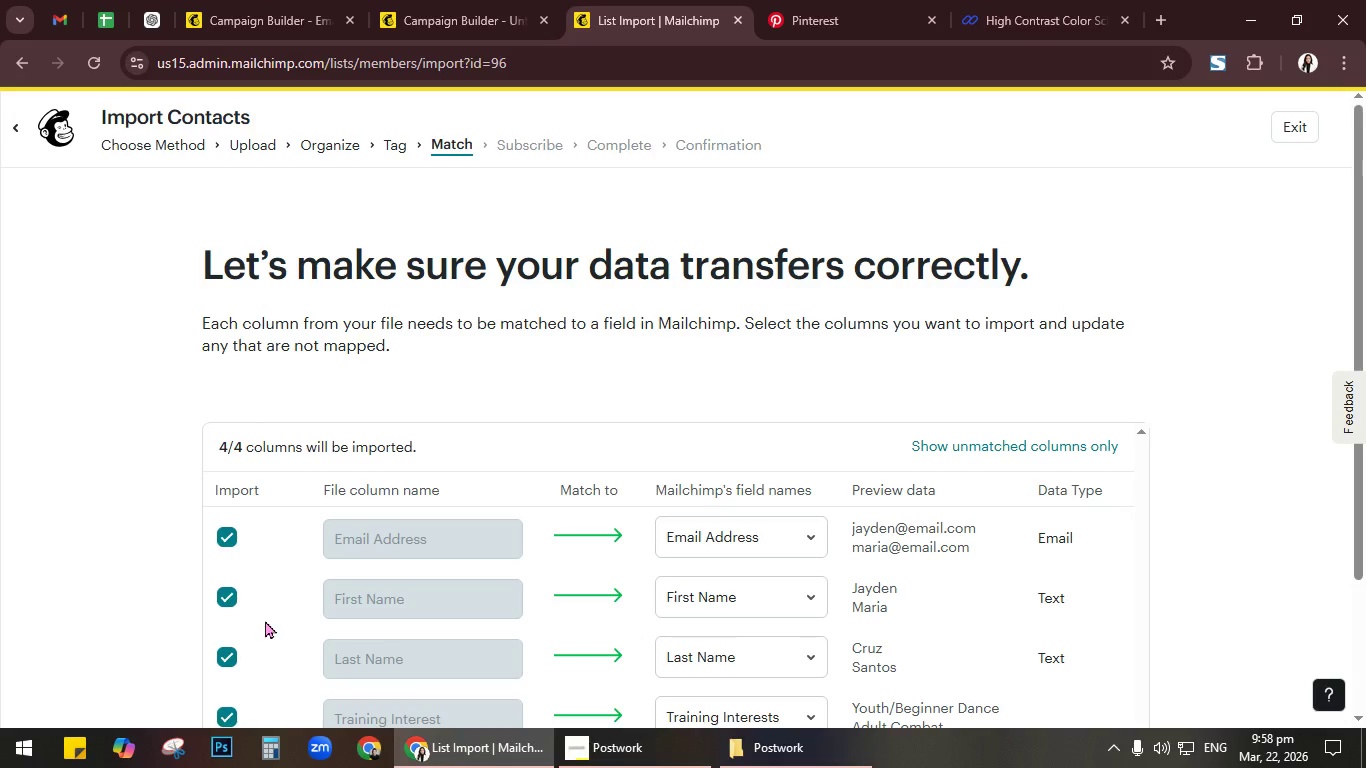 
scroll: coordinate [1075, 377], scroll_direction: down, amount: 3.0
 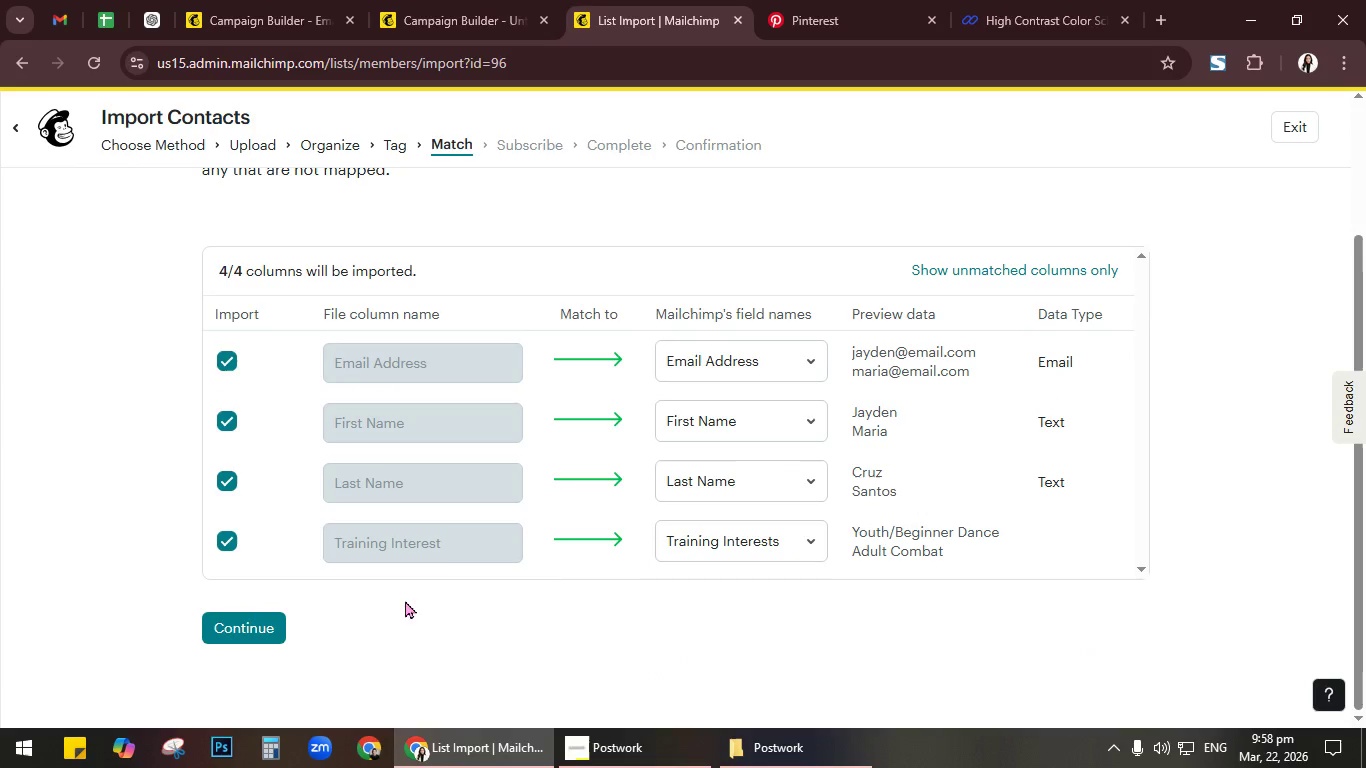 
left_click([226, 628])
 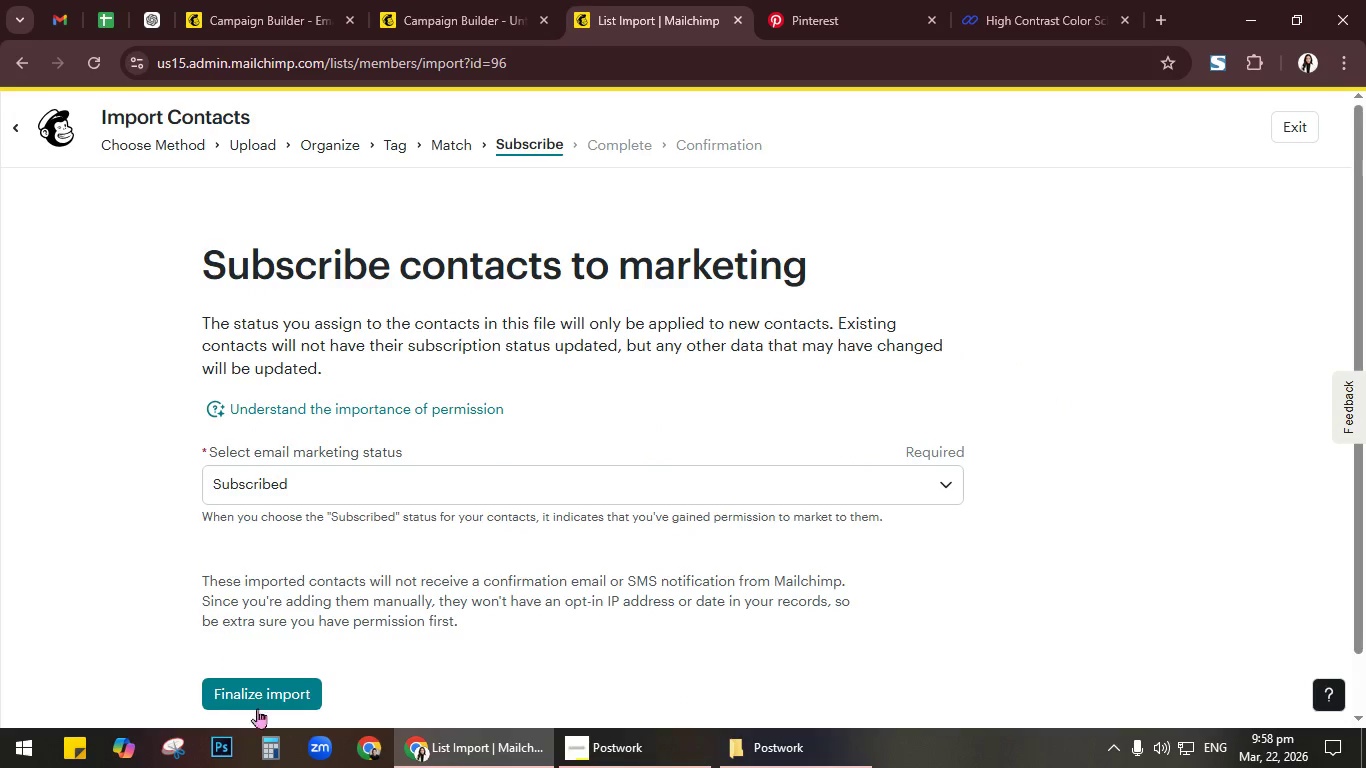 
left_click([279, 700])
 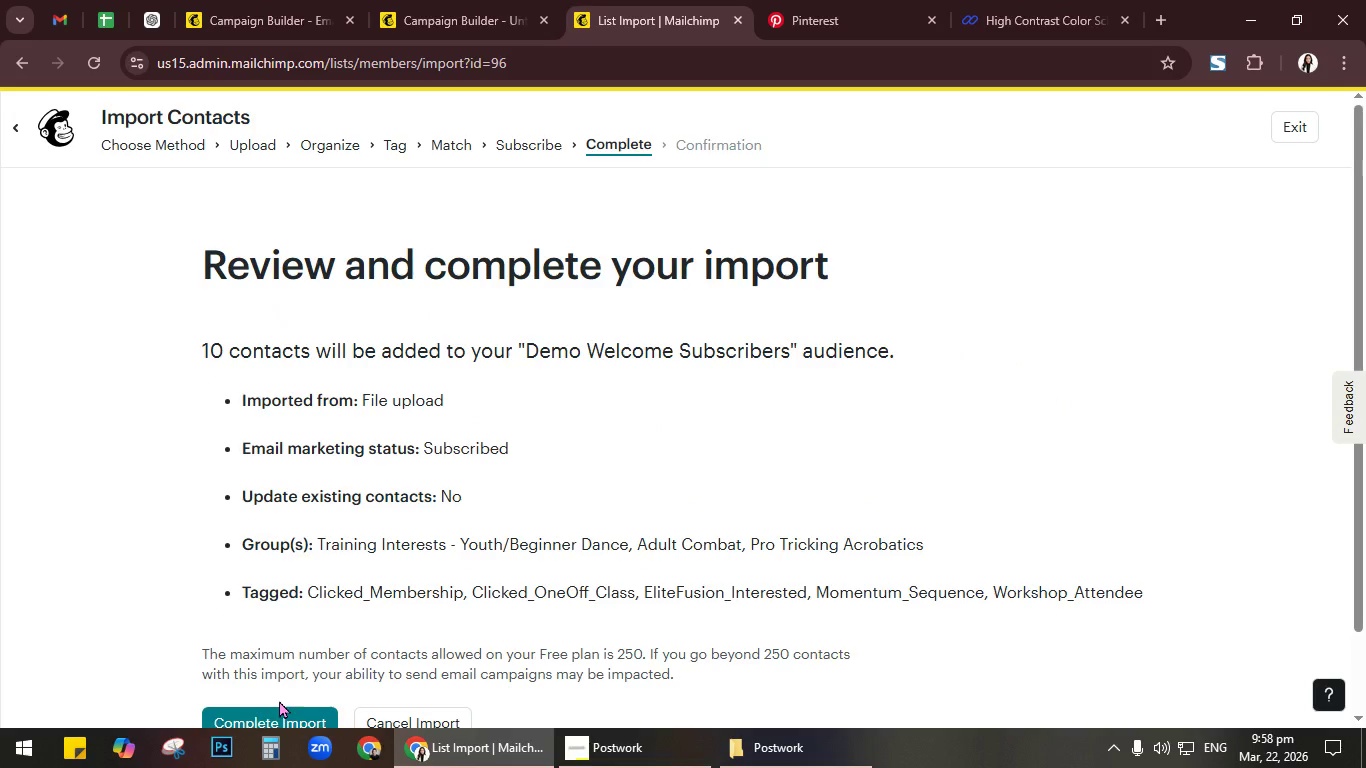 
scroll: coordinate [830, 477], scroll_direction: down, amount: 2.0
 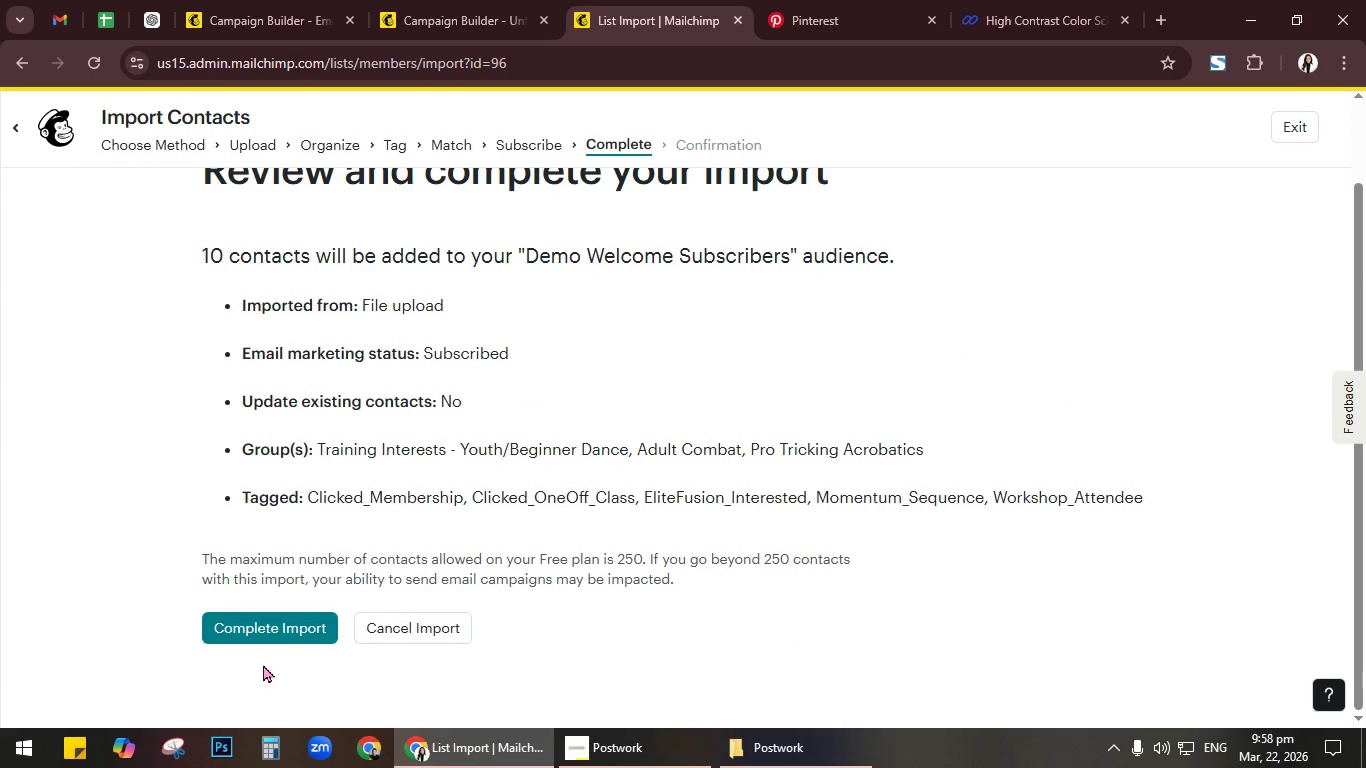 
left_click([274, 620])
 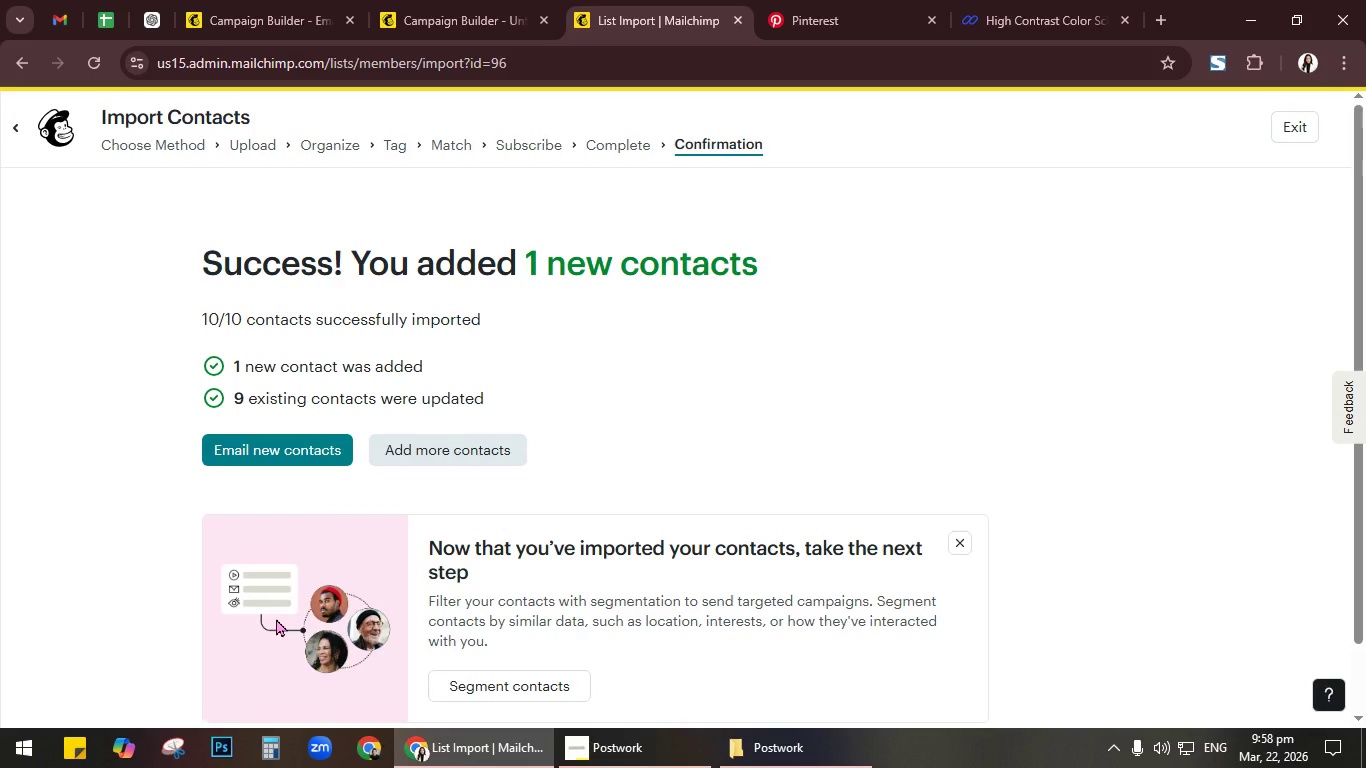 
wait(18.5)
 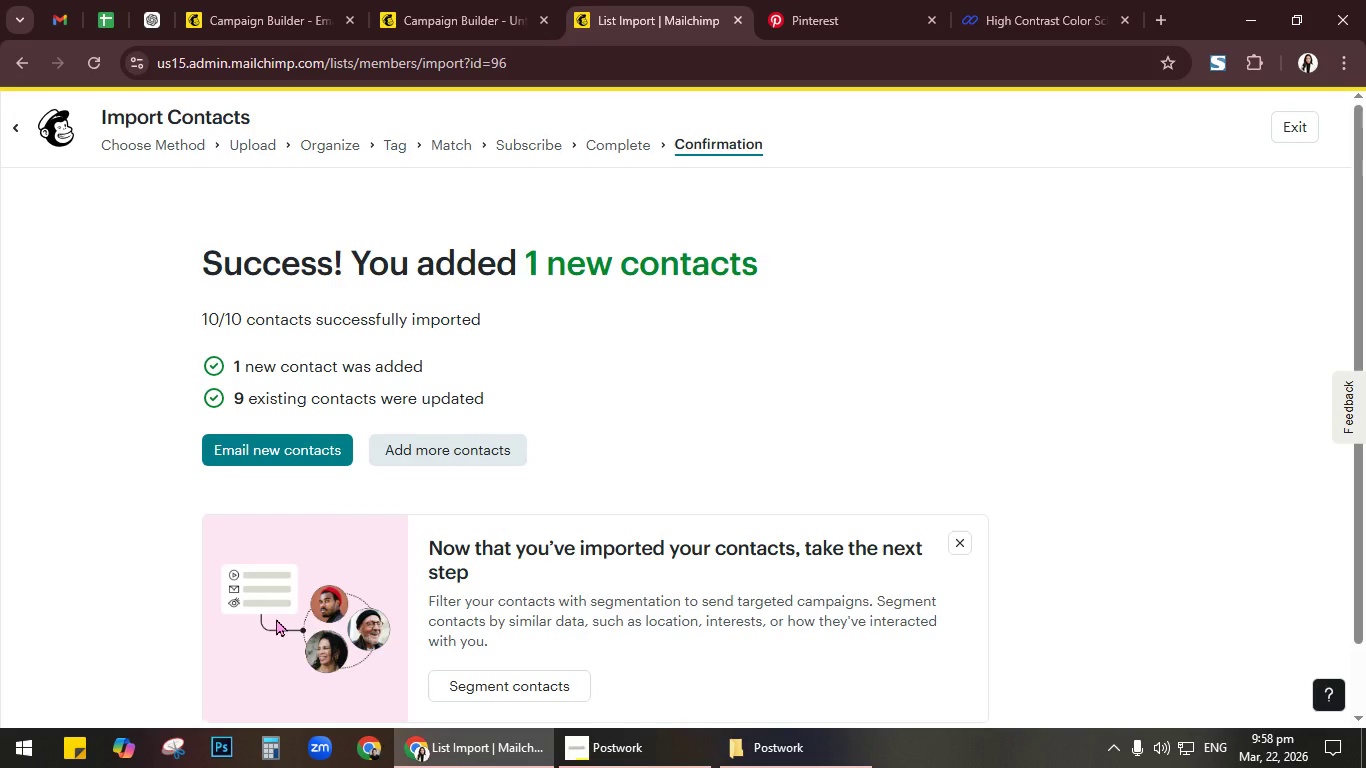 
left_click([826, 446])
 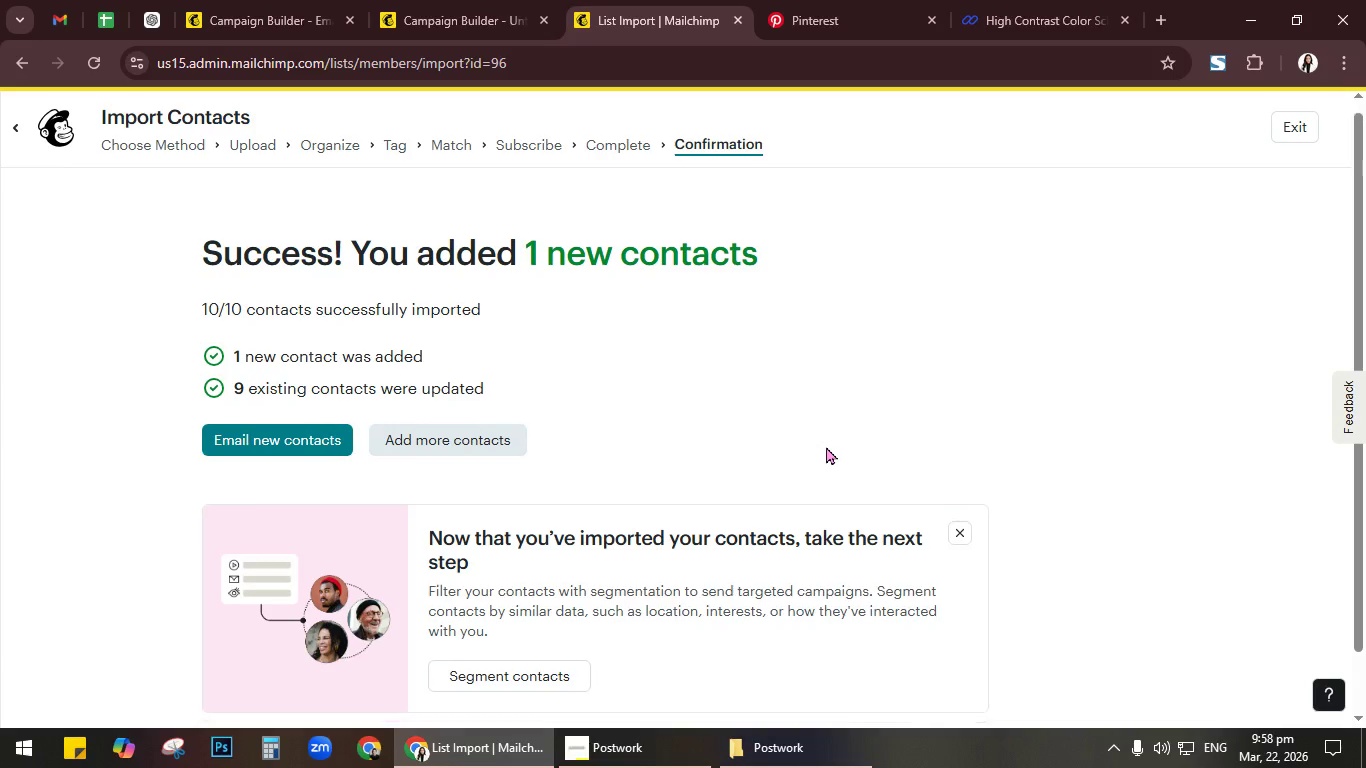 
scroll: coordinate [826, 446], scroll_direction: down, amount: 2.0
 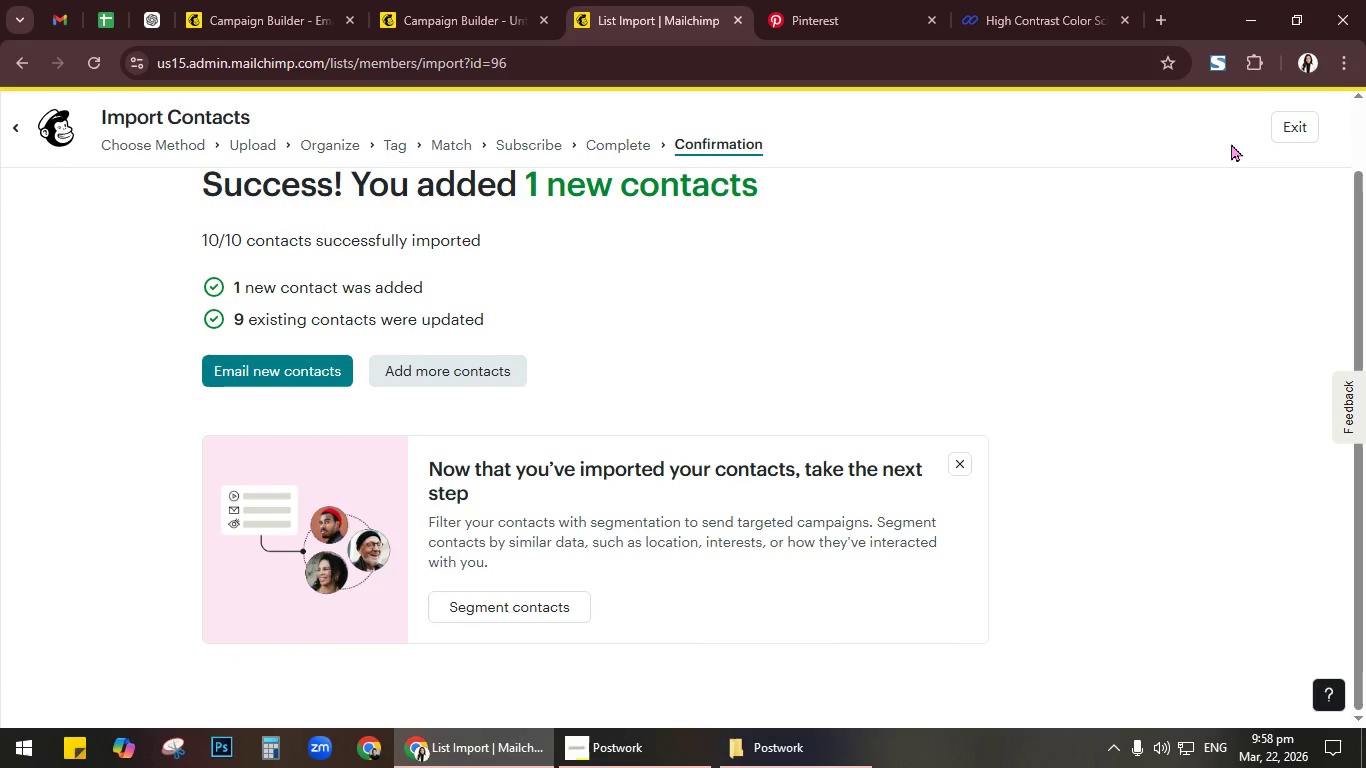 
left_click([1283, 129])
 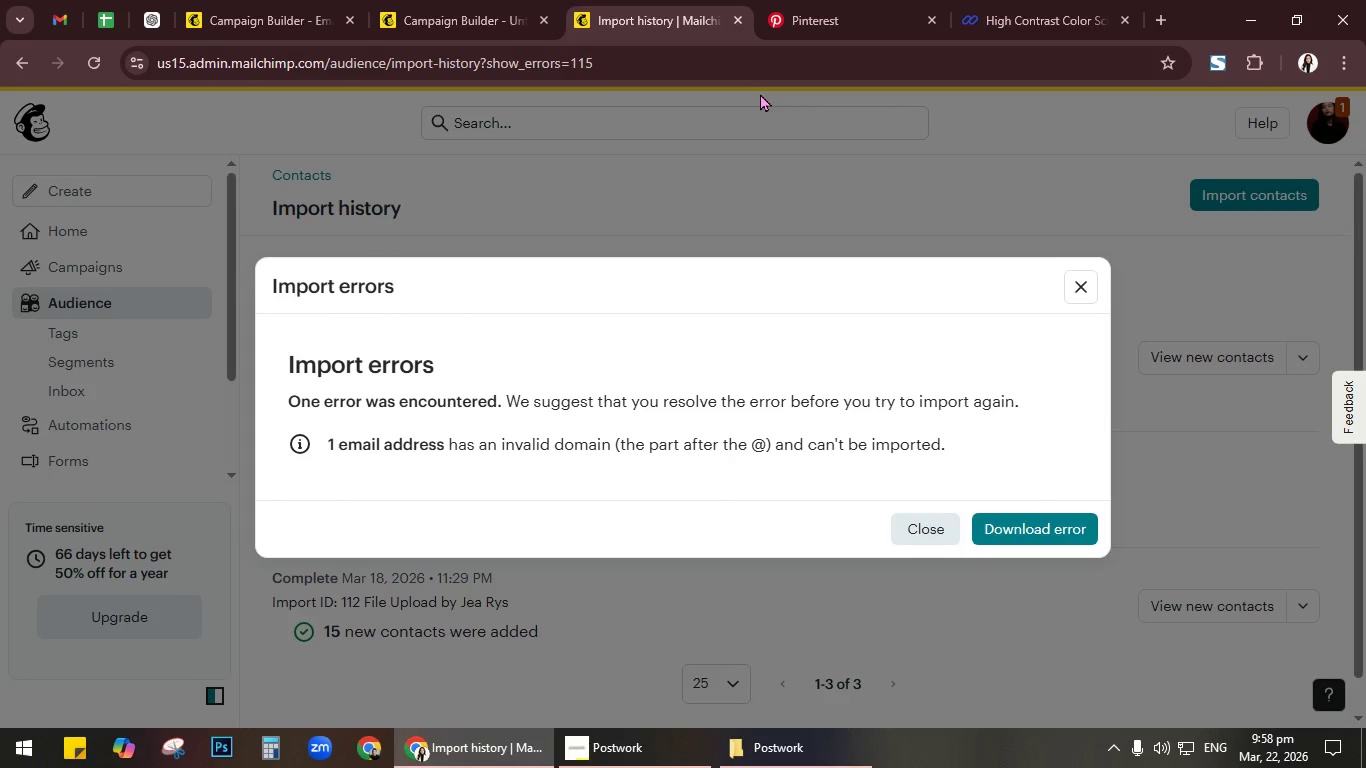 
wait(5.17)
 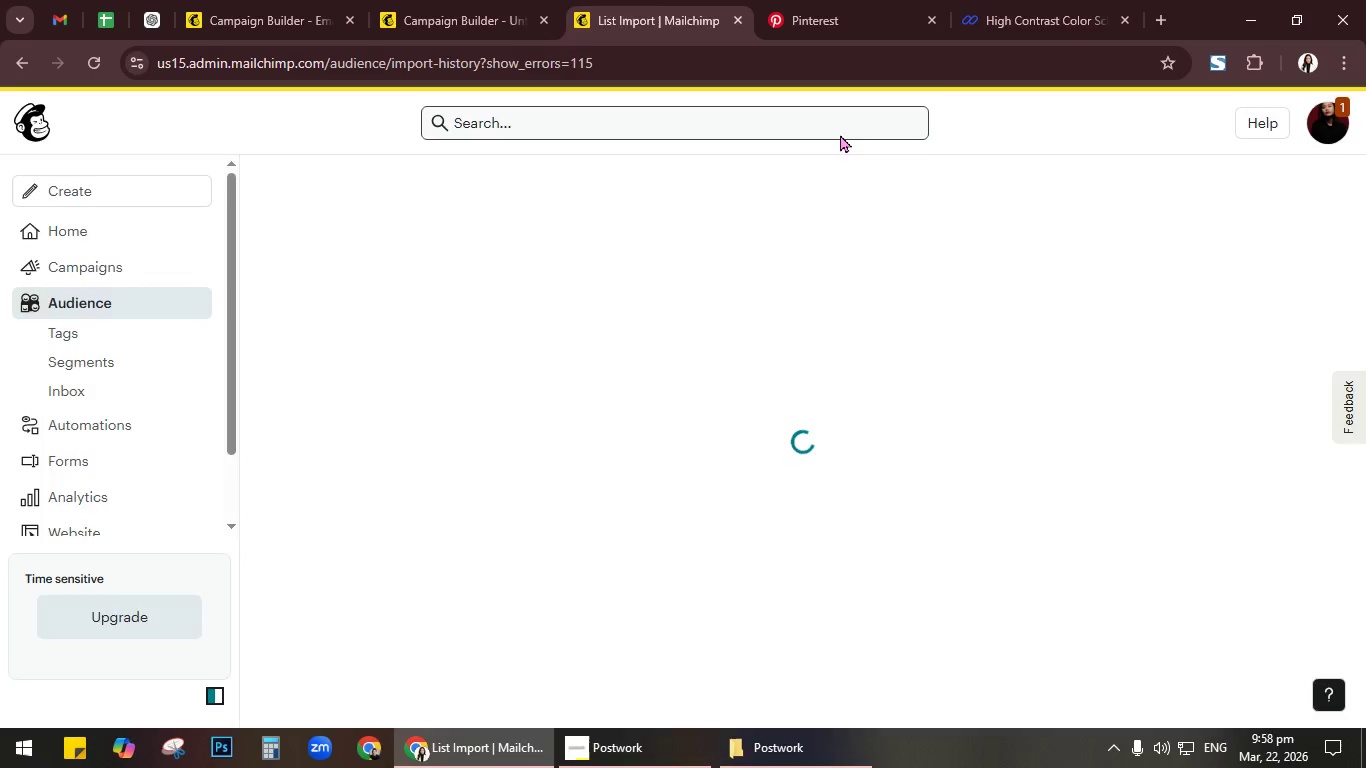 
left_click([927, 529])
 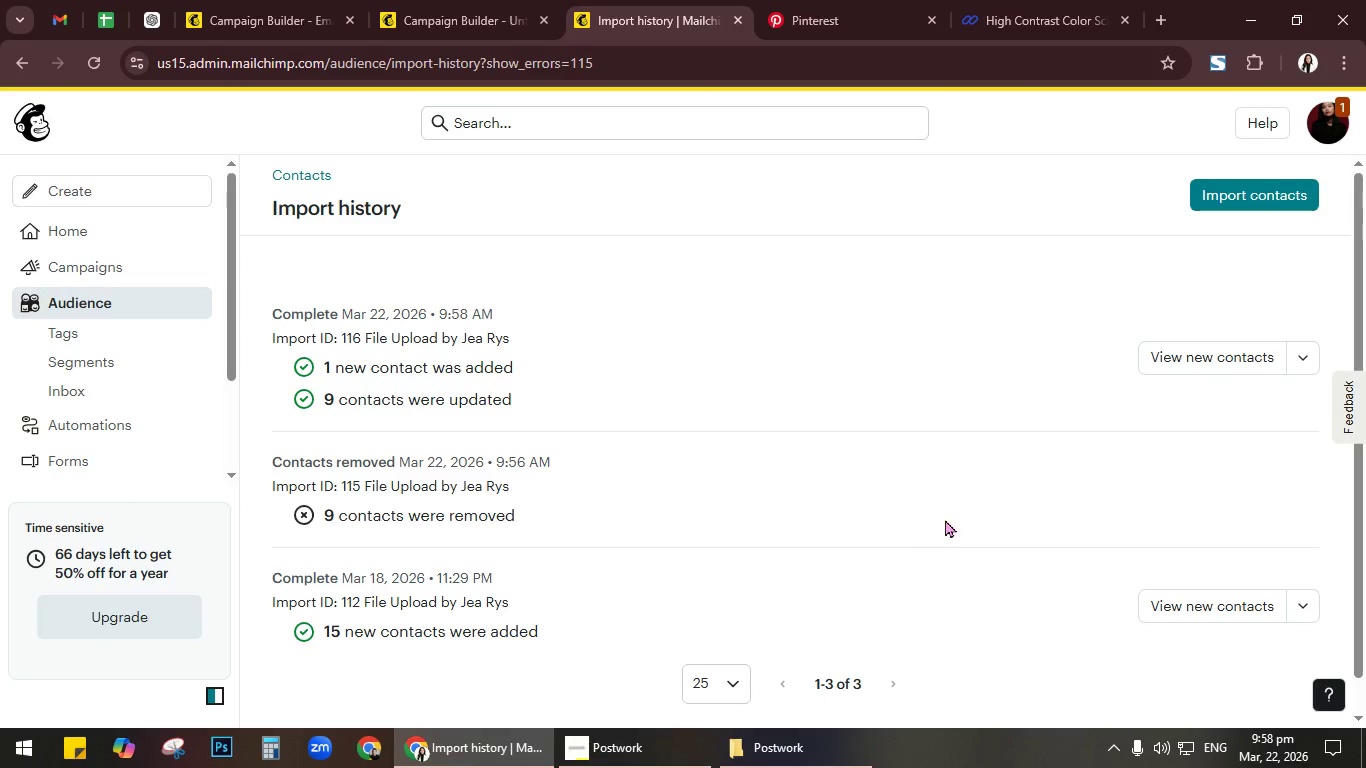 
left_click([1221, 355])
 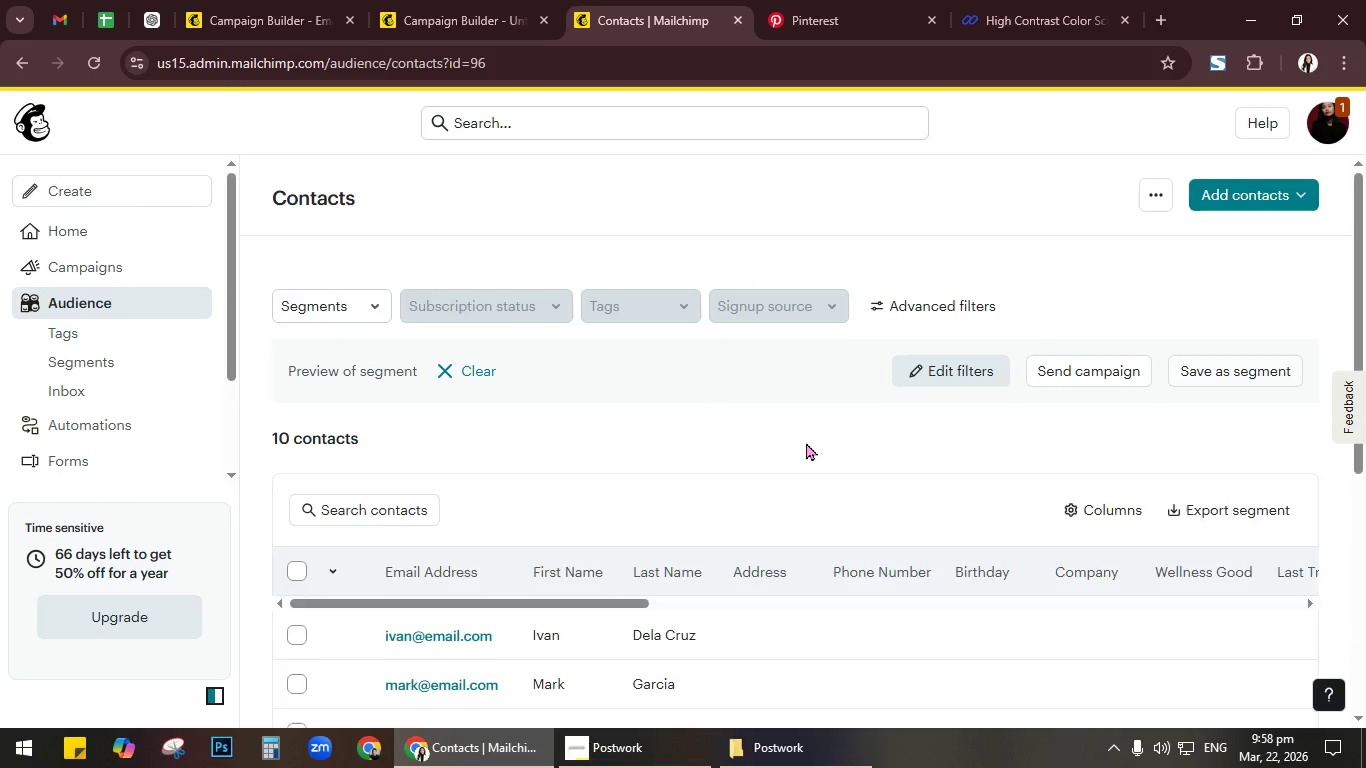 
scroll: coordinate [805, 442], scroll_direction: down, amount: 5.0
 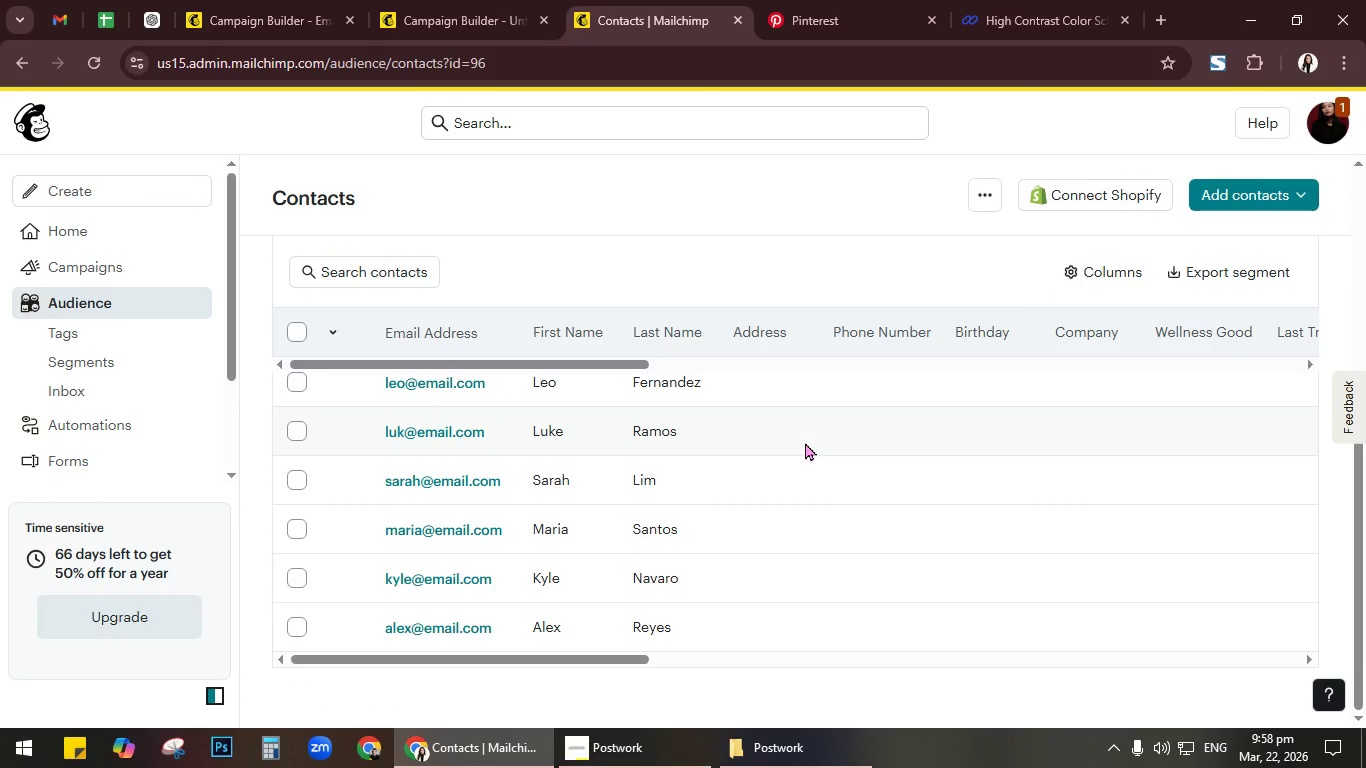 
scroll: coordinate [805, 442], scroll_direction: up, amount: 9.0
 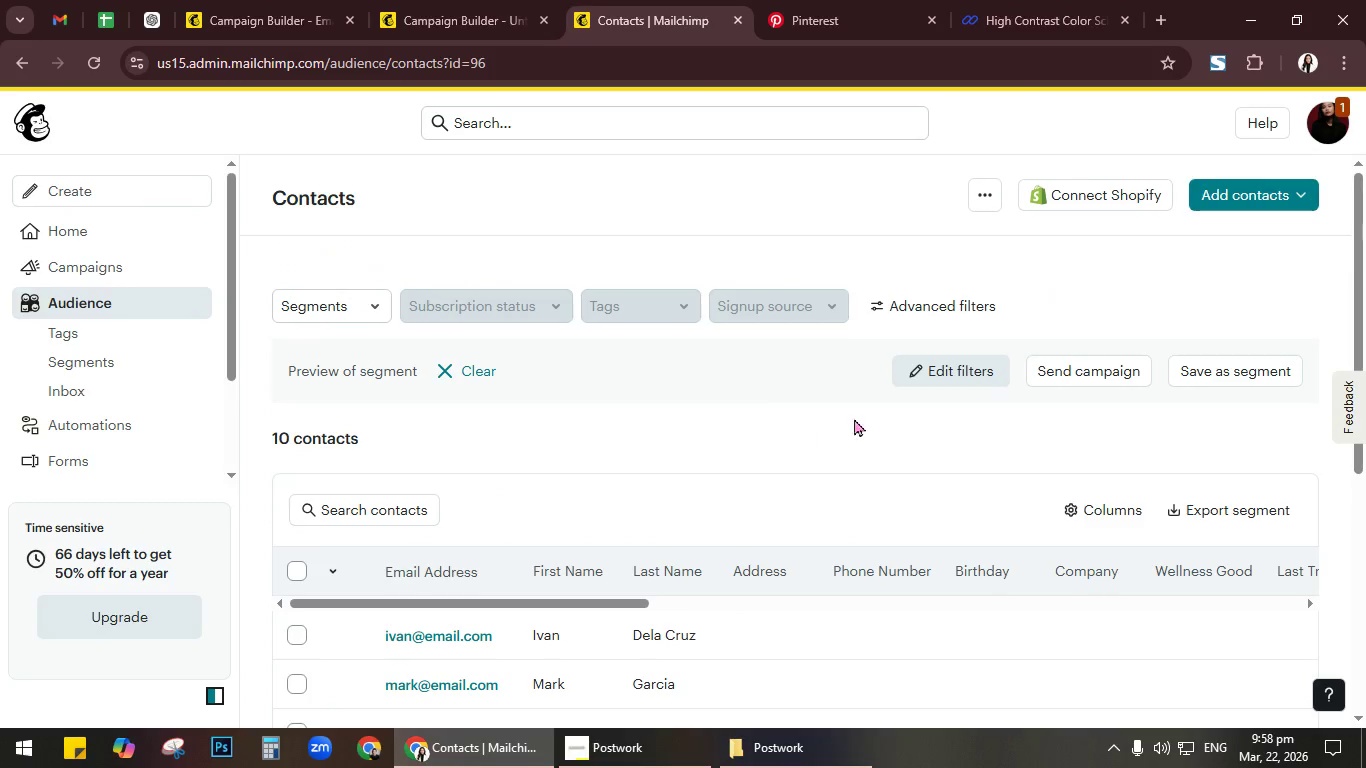 
left_click([1319, 124])
 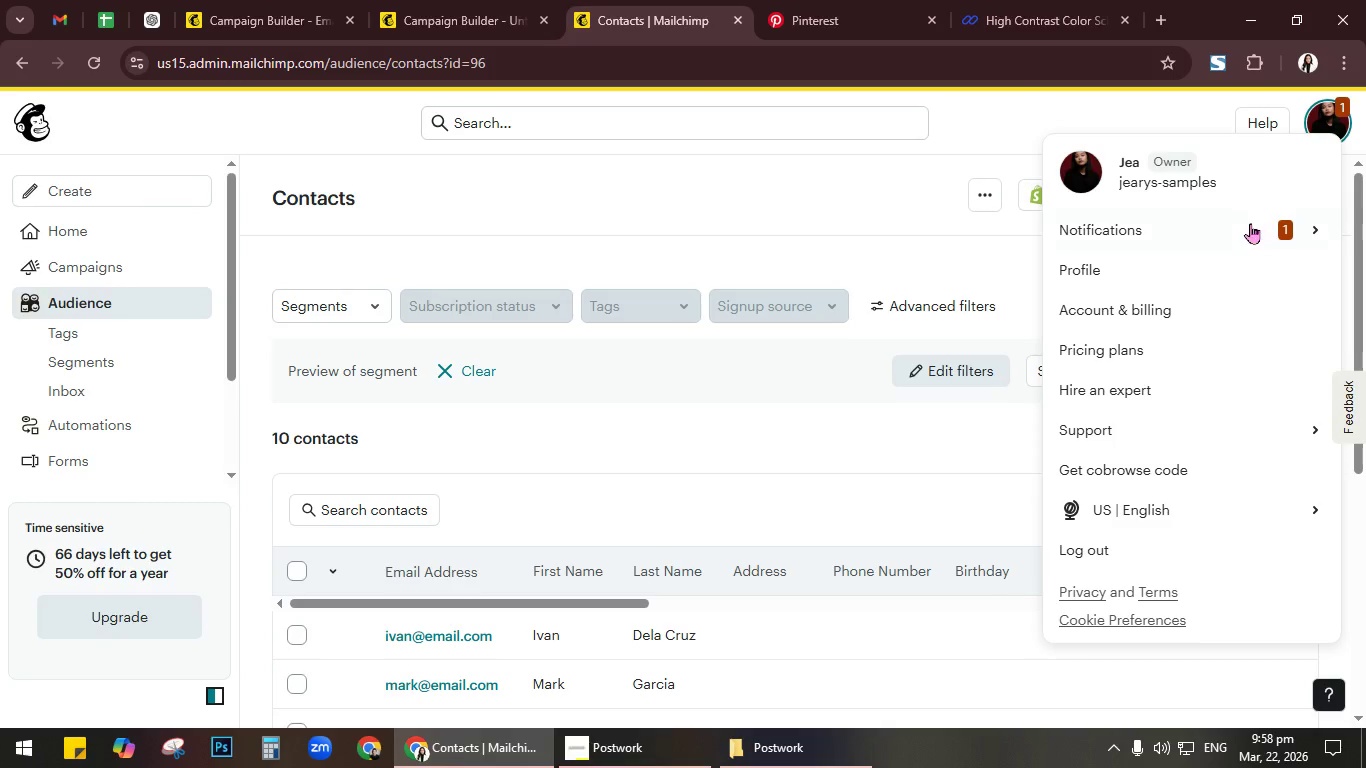 
left_click([1248, 227])
 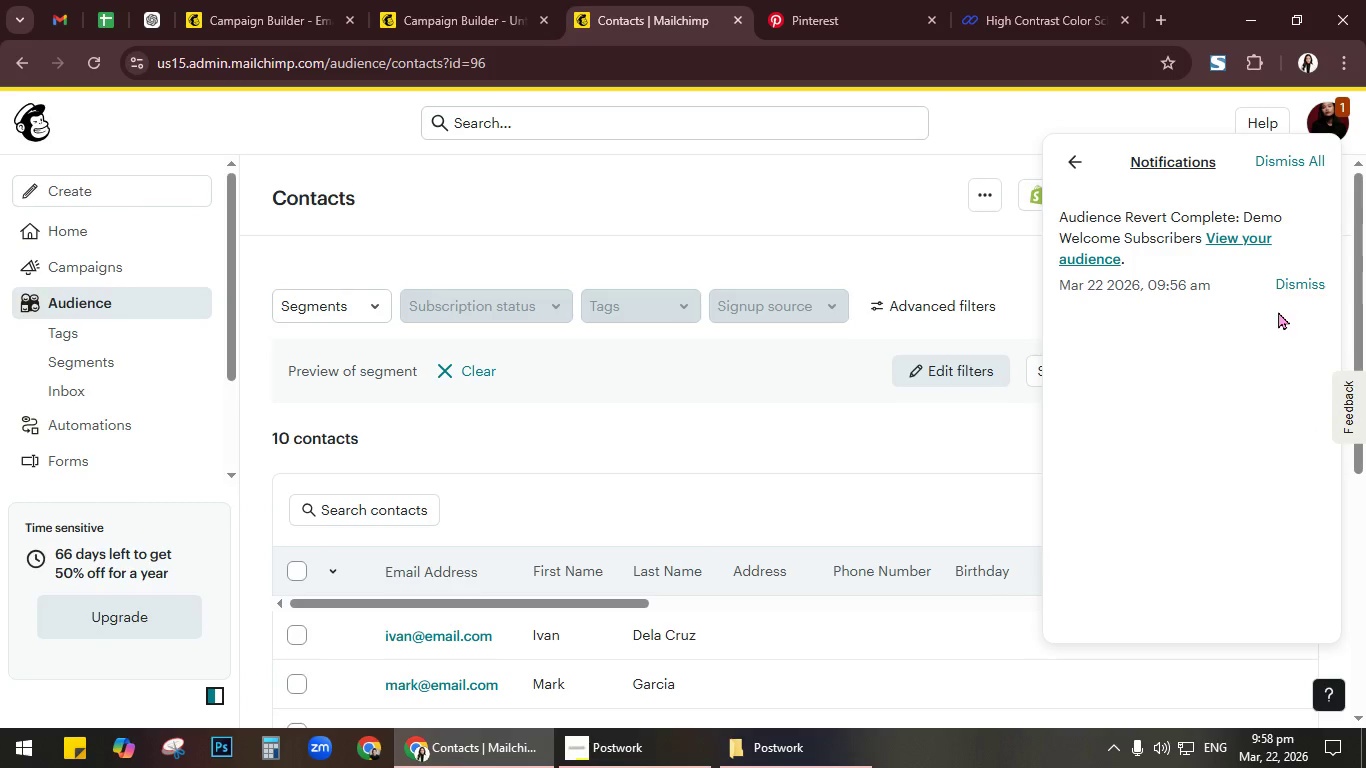 
left_click([1262, 242])
 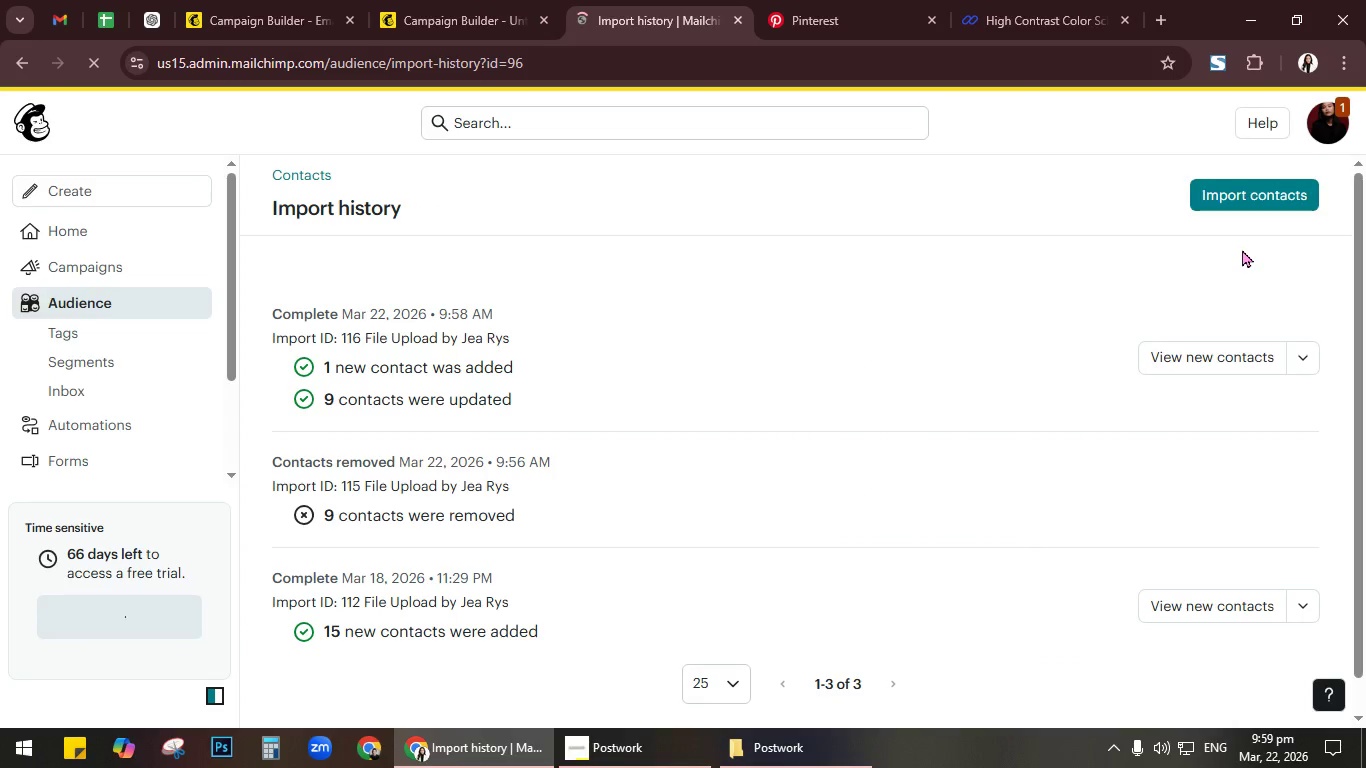 
wait(5.8)
 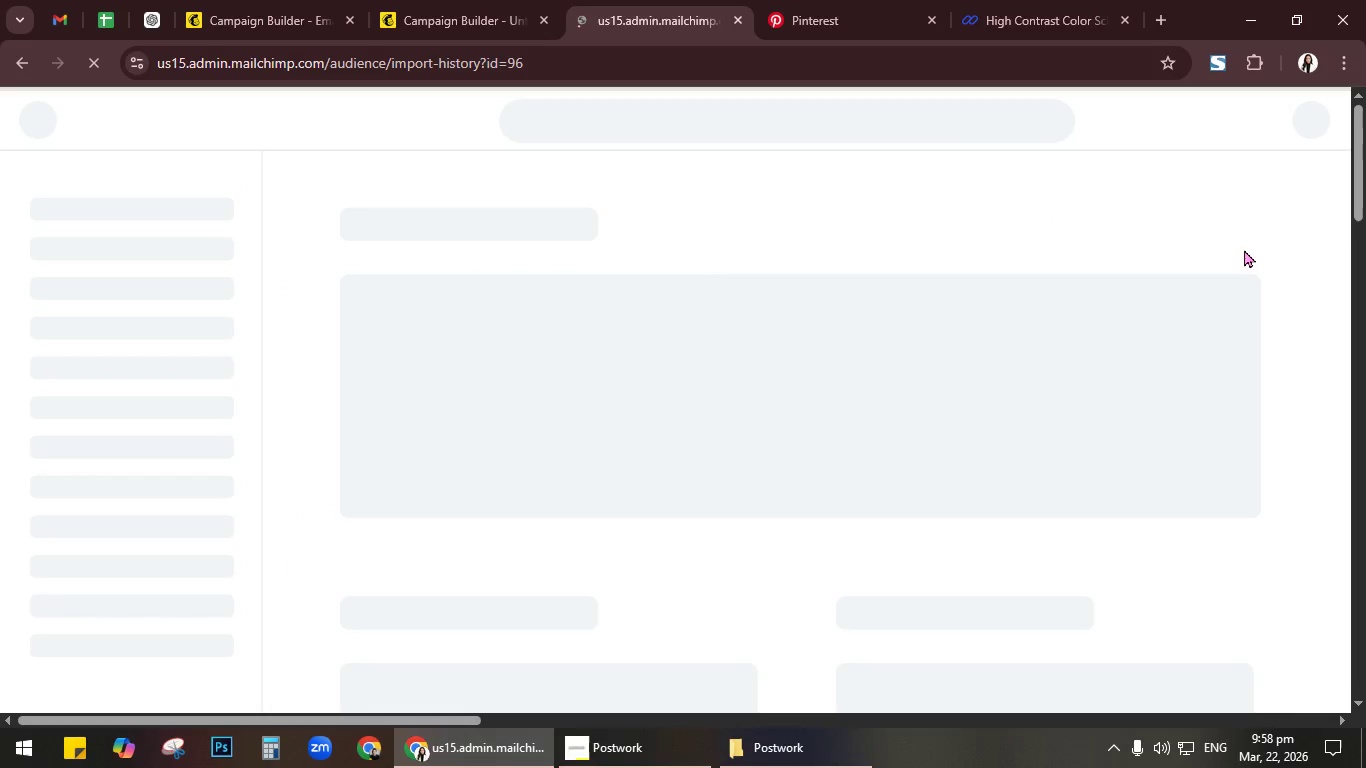 
left_click([1329, 121])
 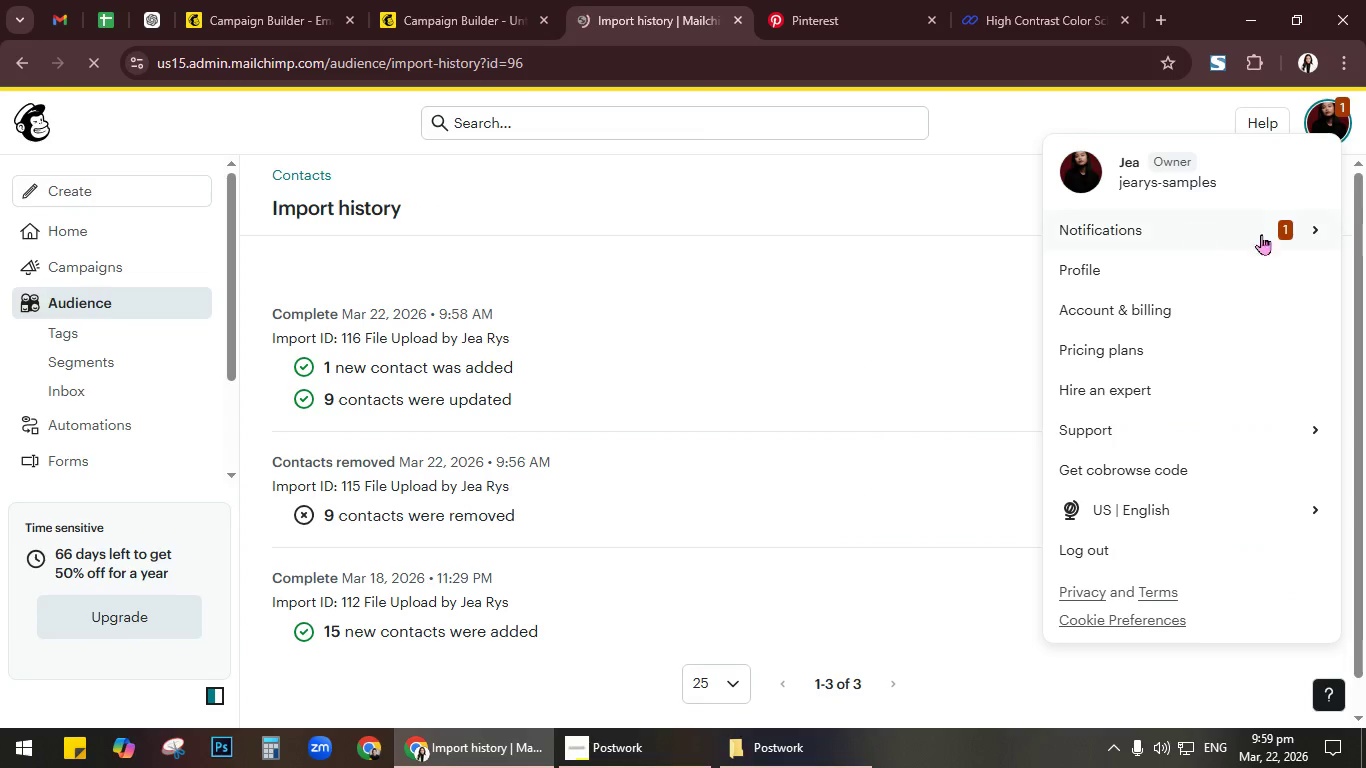 
left_click([1291, 234])
 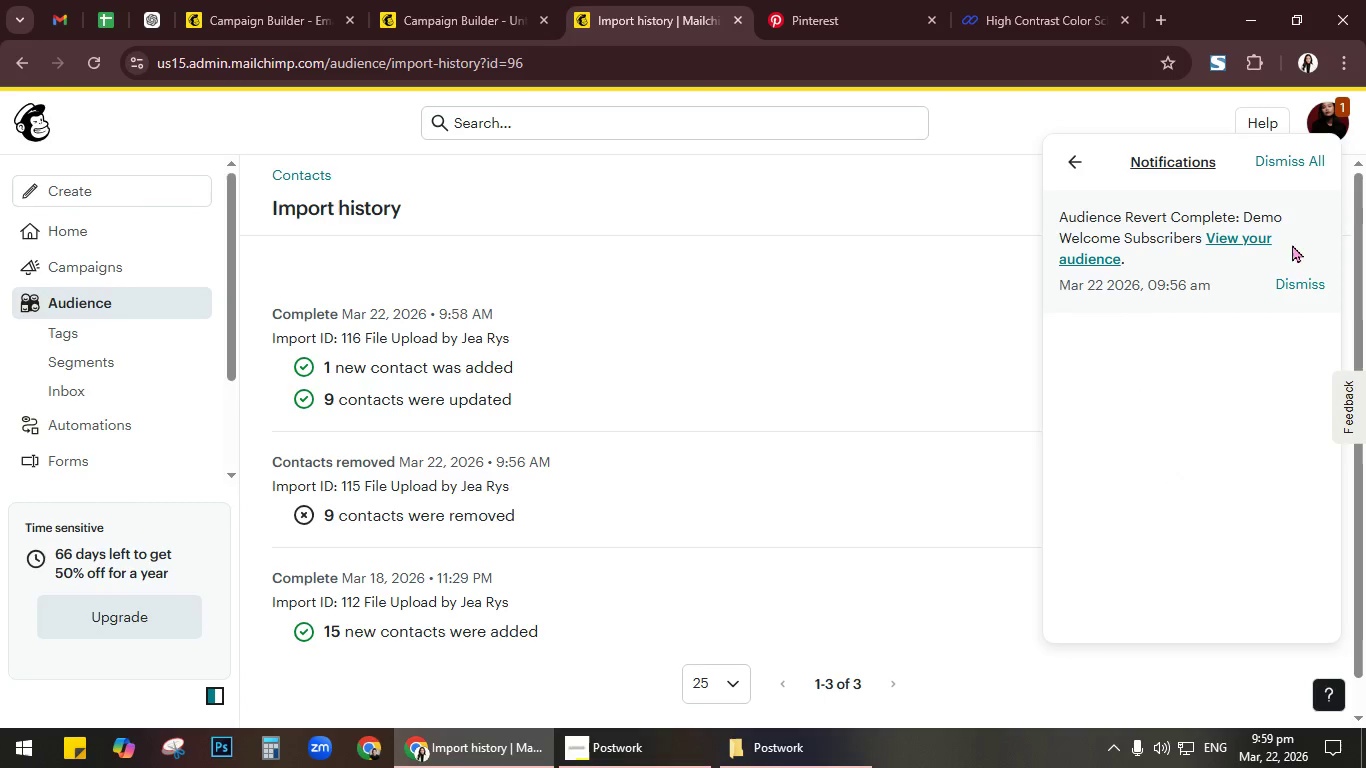 
left_click([1300, 280])
 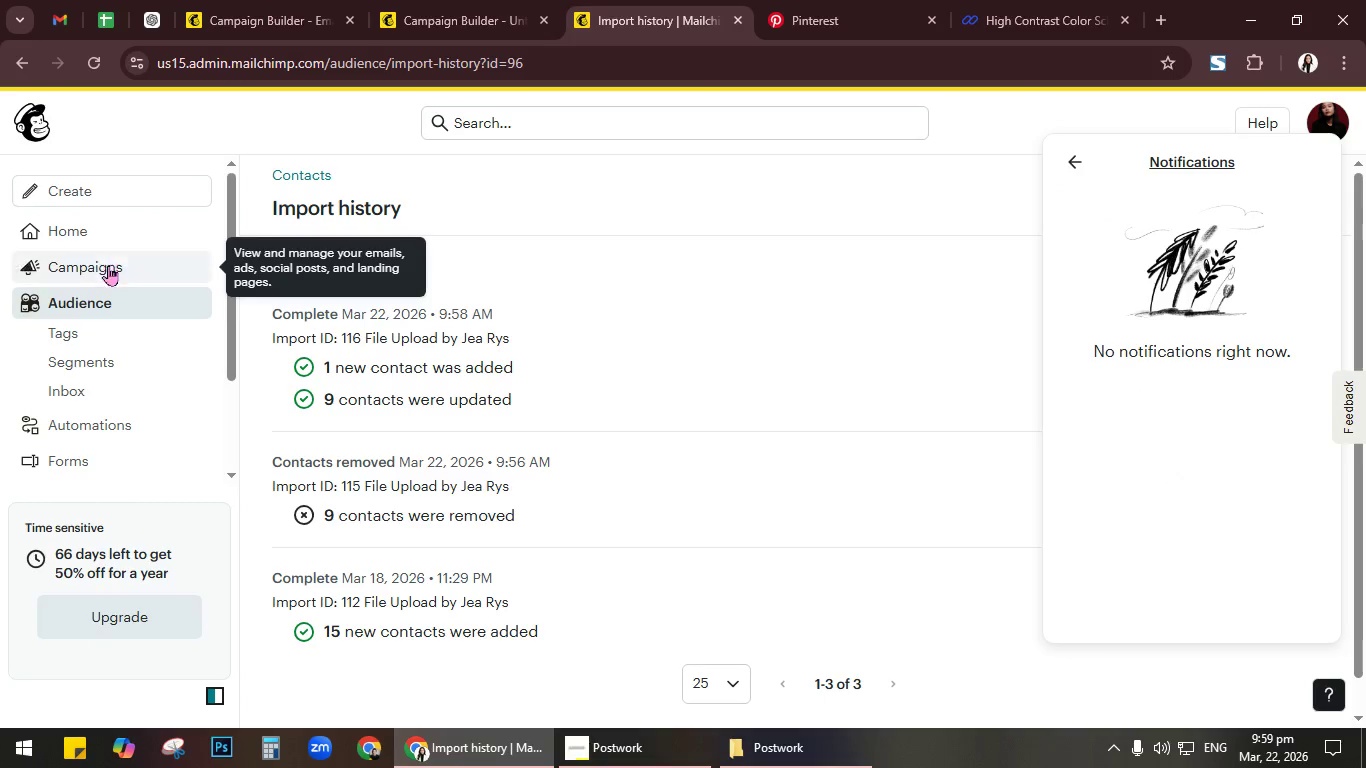 
left_click([115, 236])
 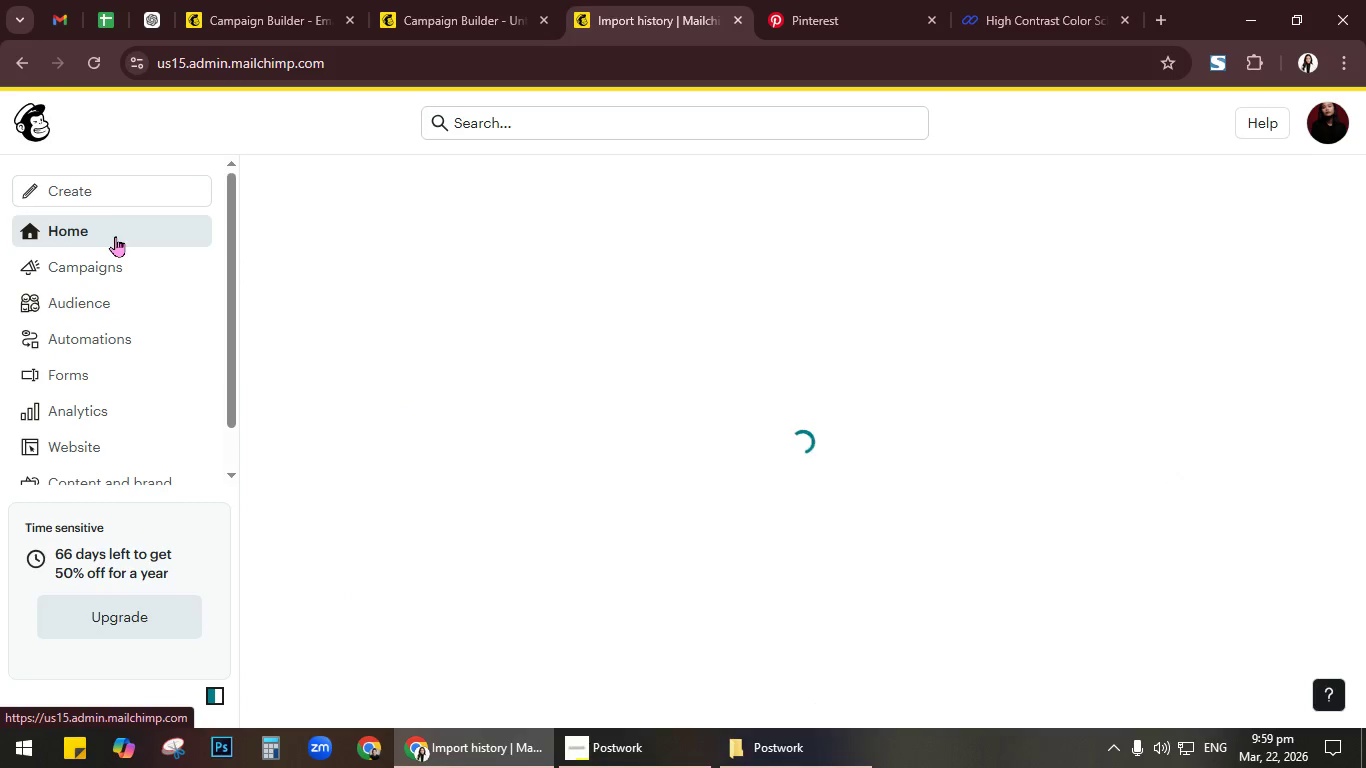 
mouse_move([147, 271])
 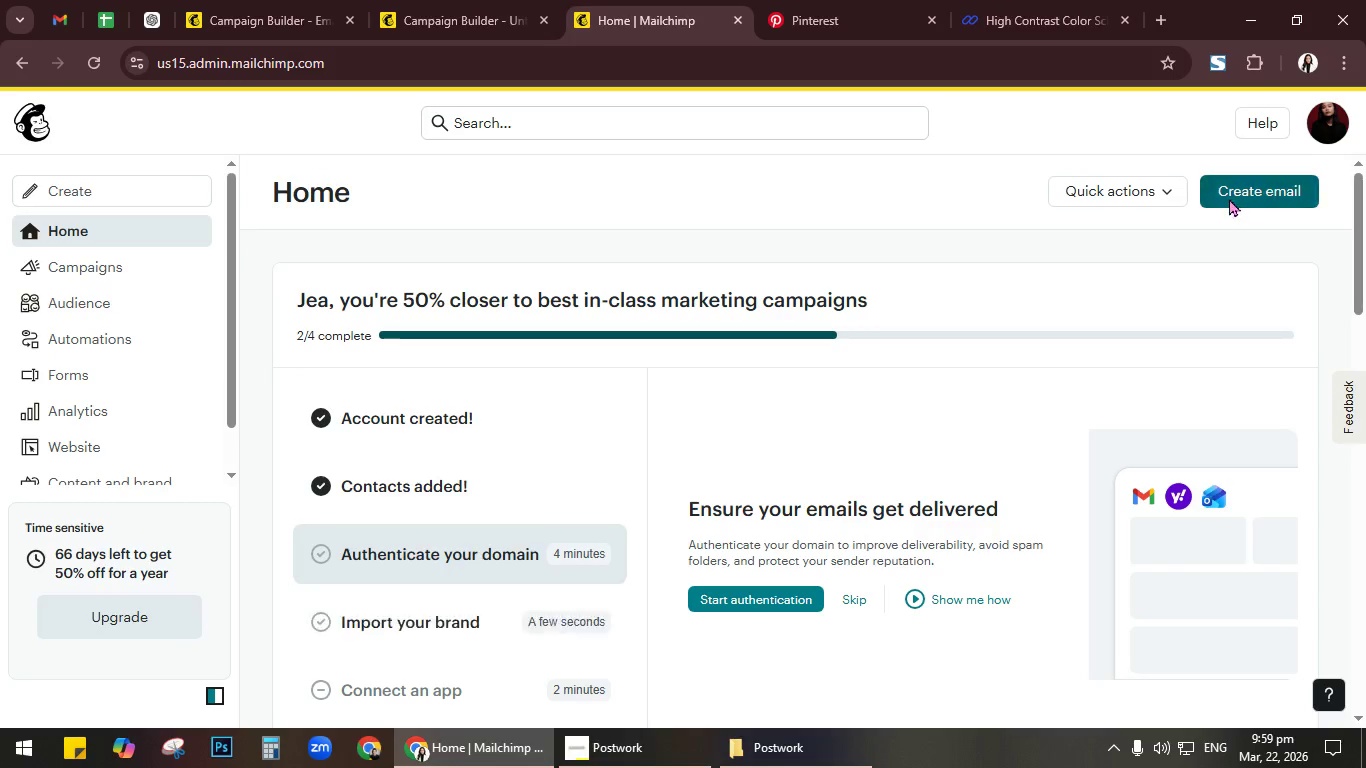 
mouse_move([1034, 247])
 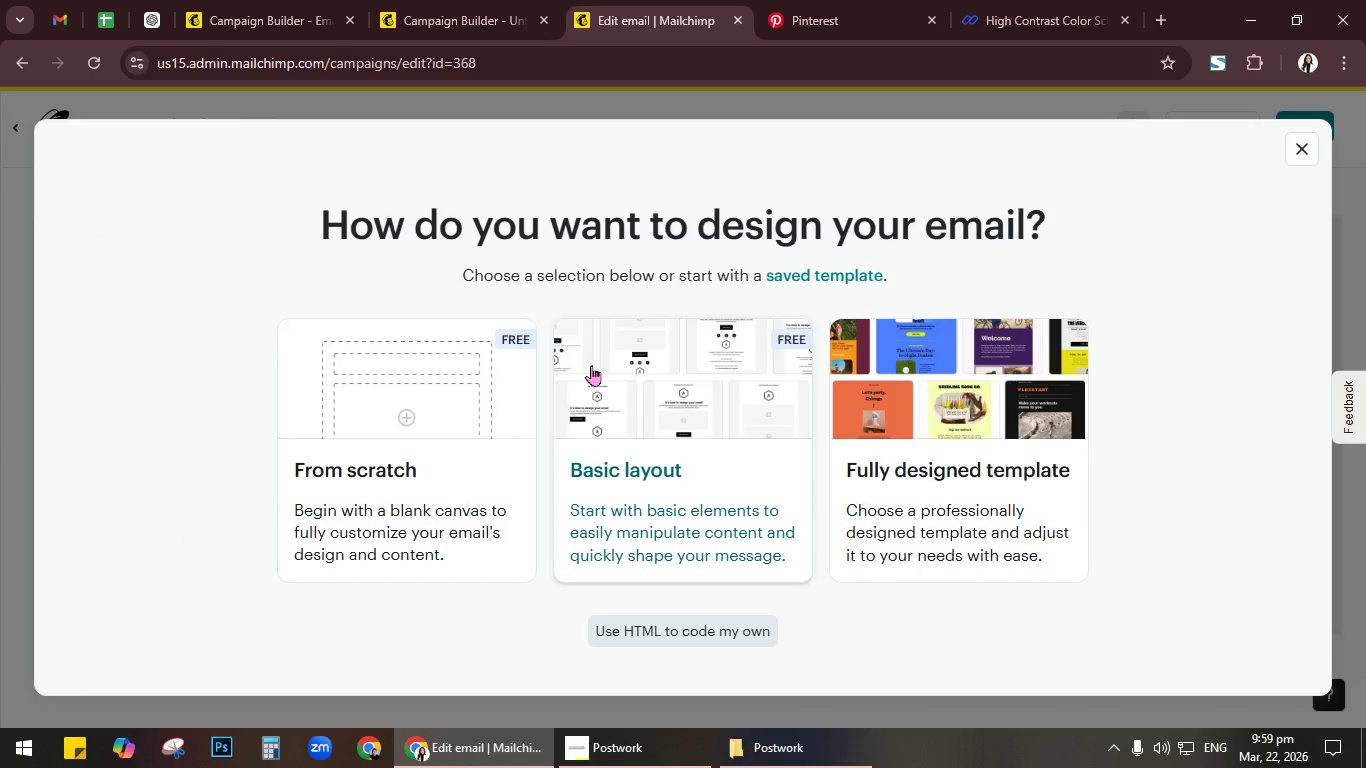 
left_click([591, 365])
 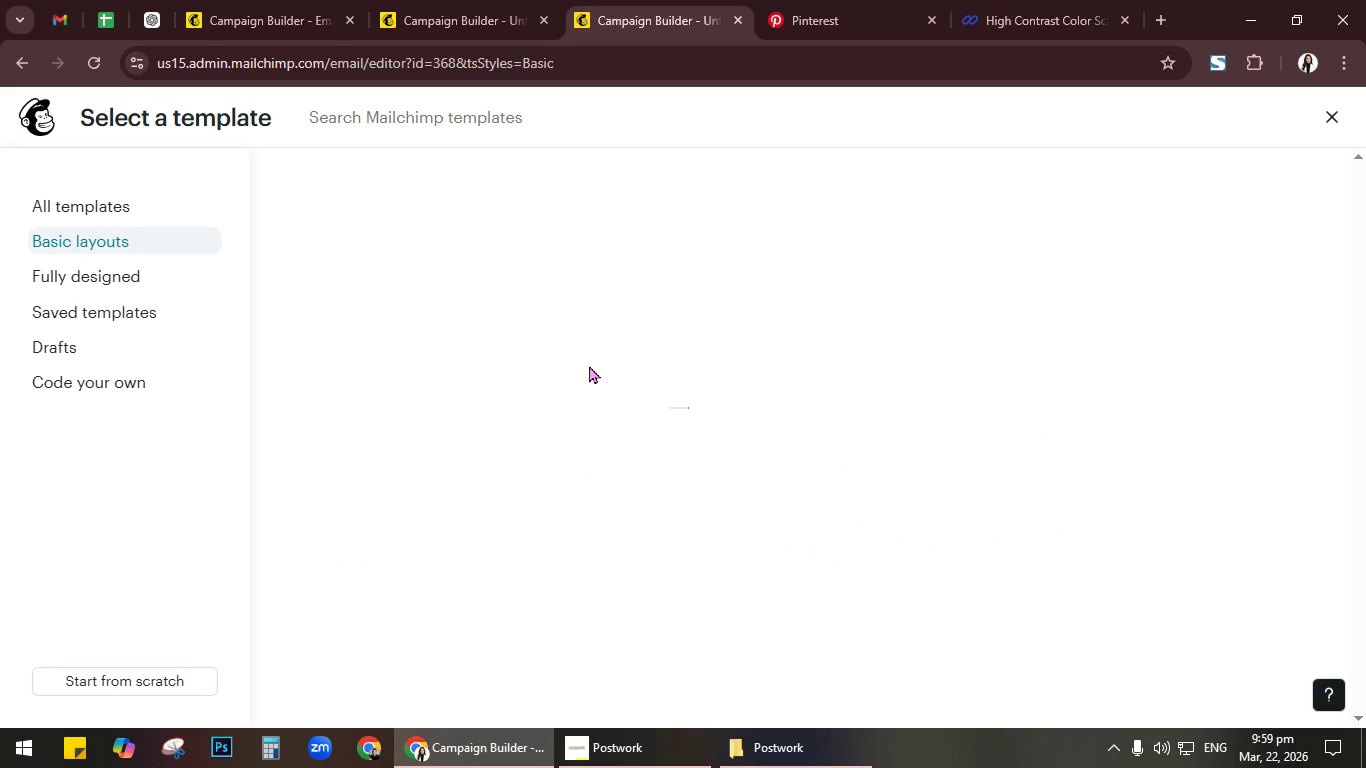 
wait(10.31)
 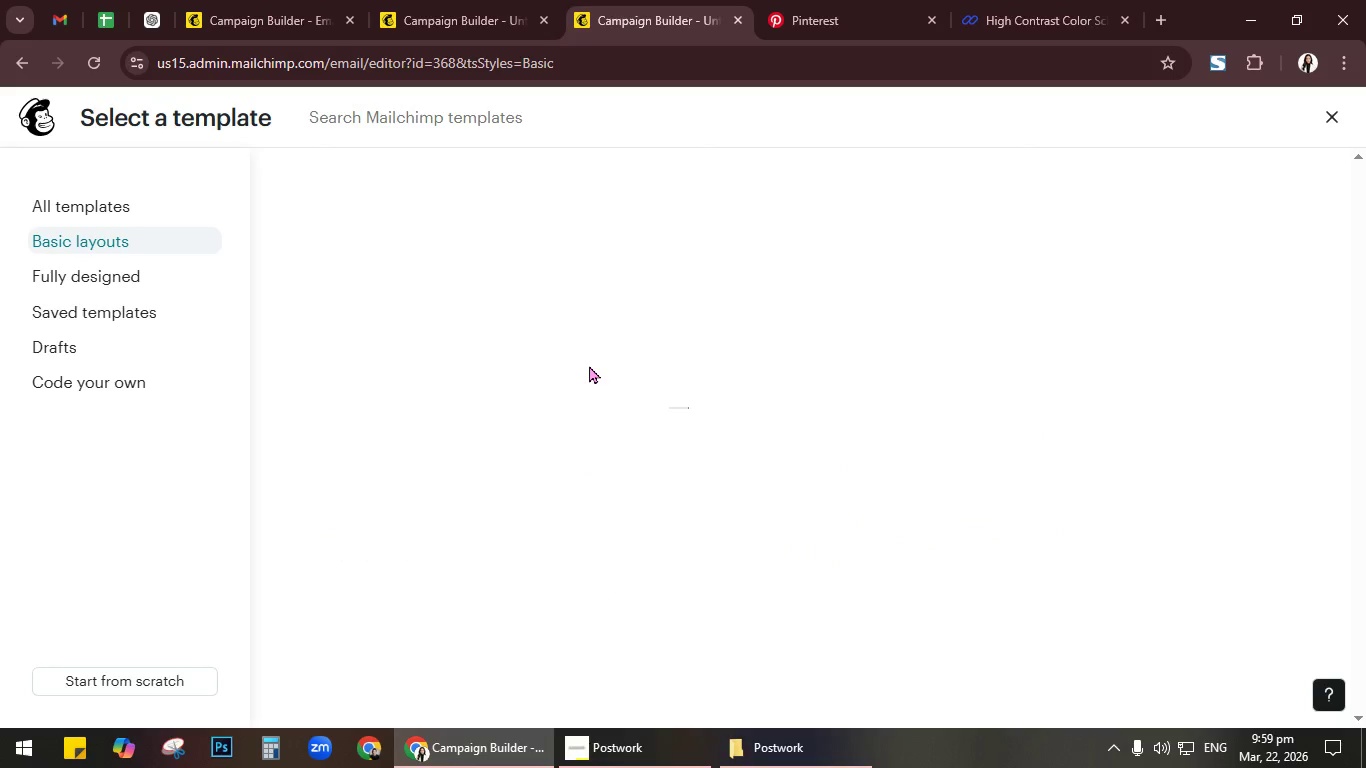 
left_click([494, 356])
 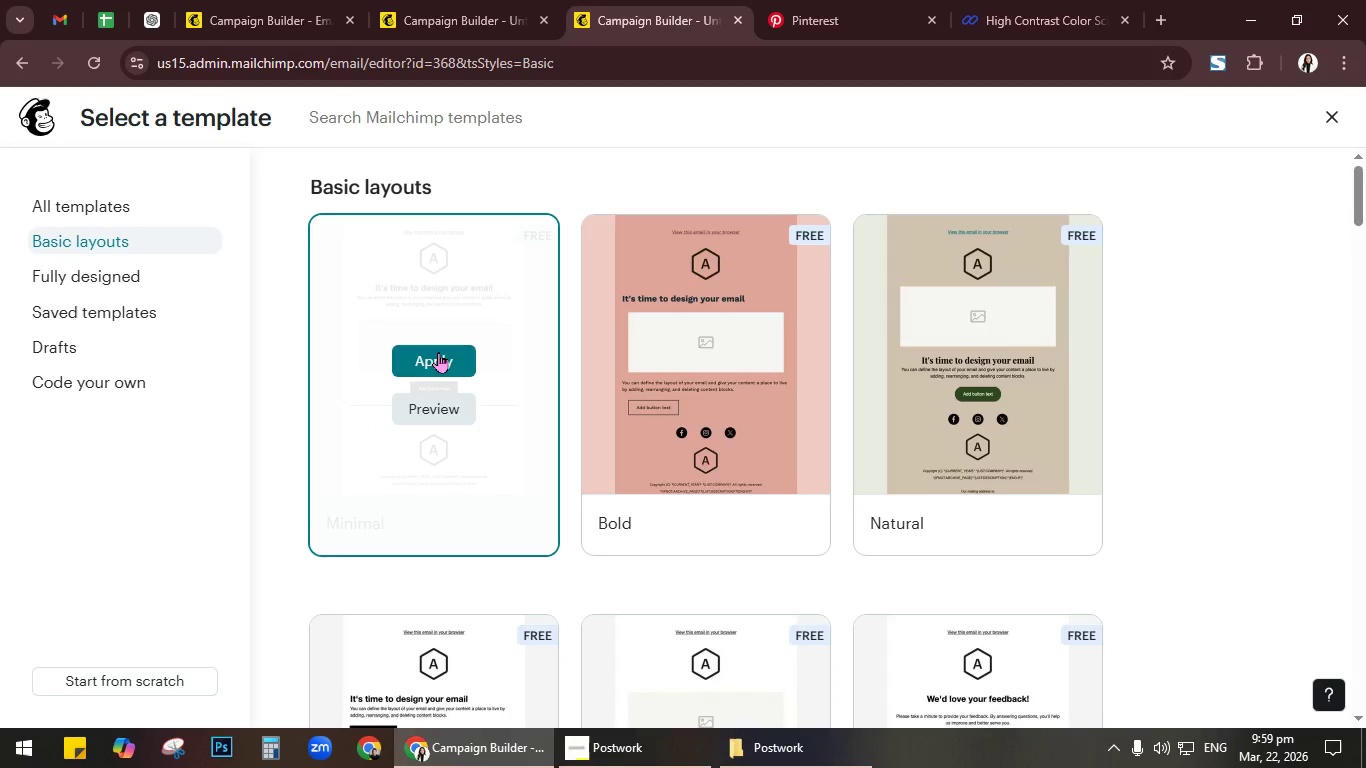 
left_click([438, 352])
 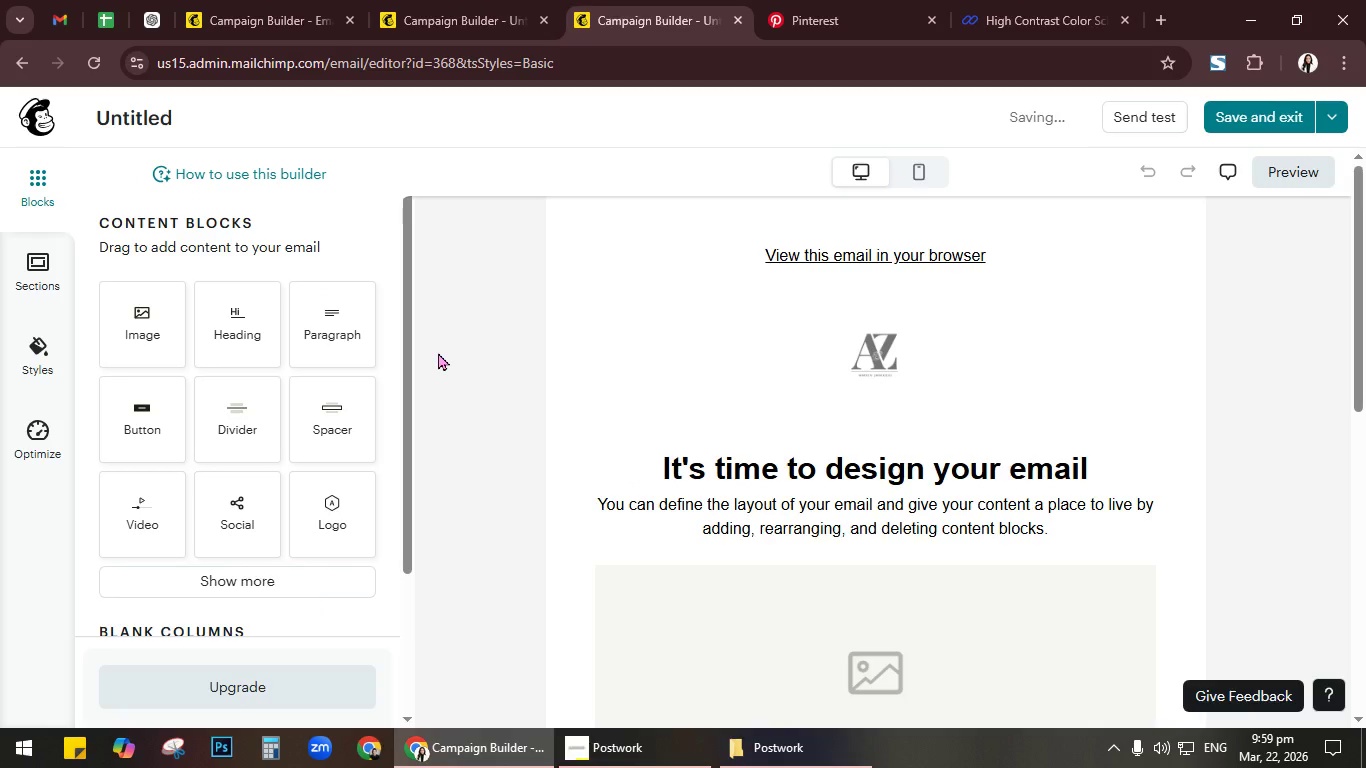 
wait(8.14)
 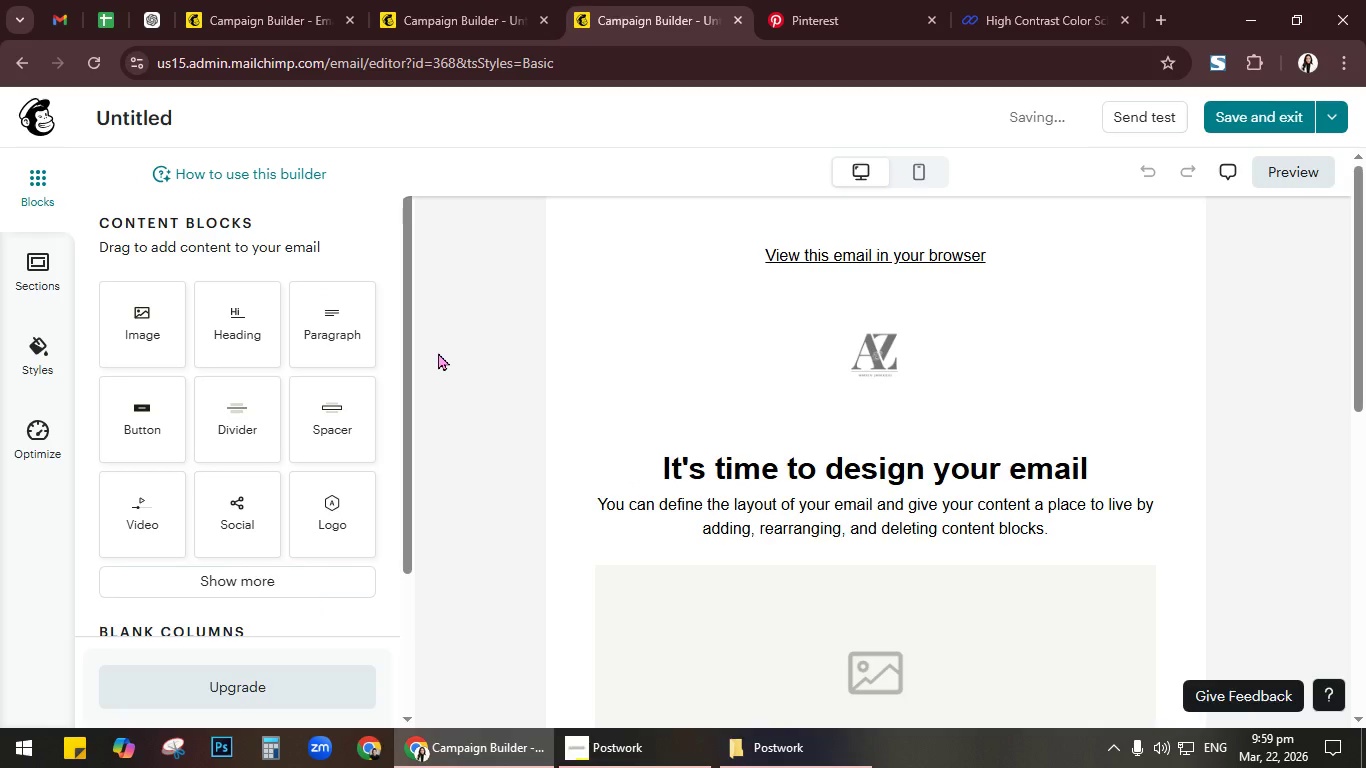 
double_click([976, 255])
 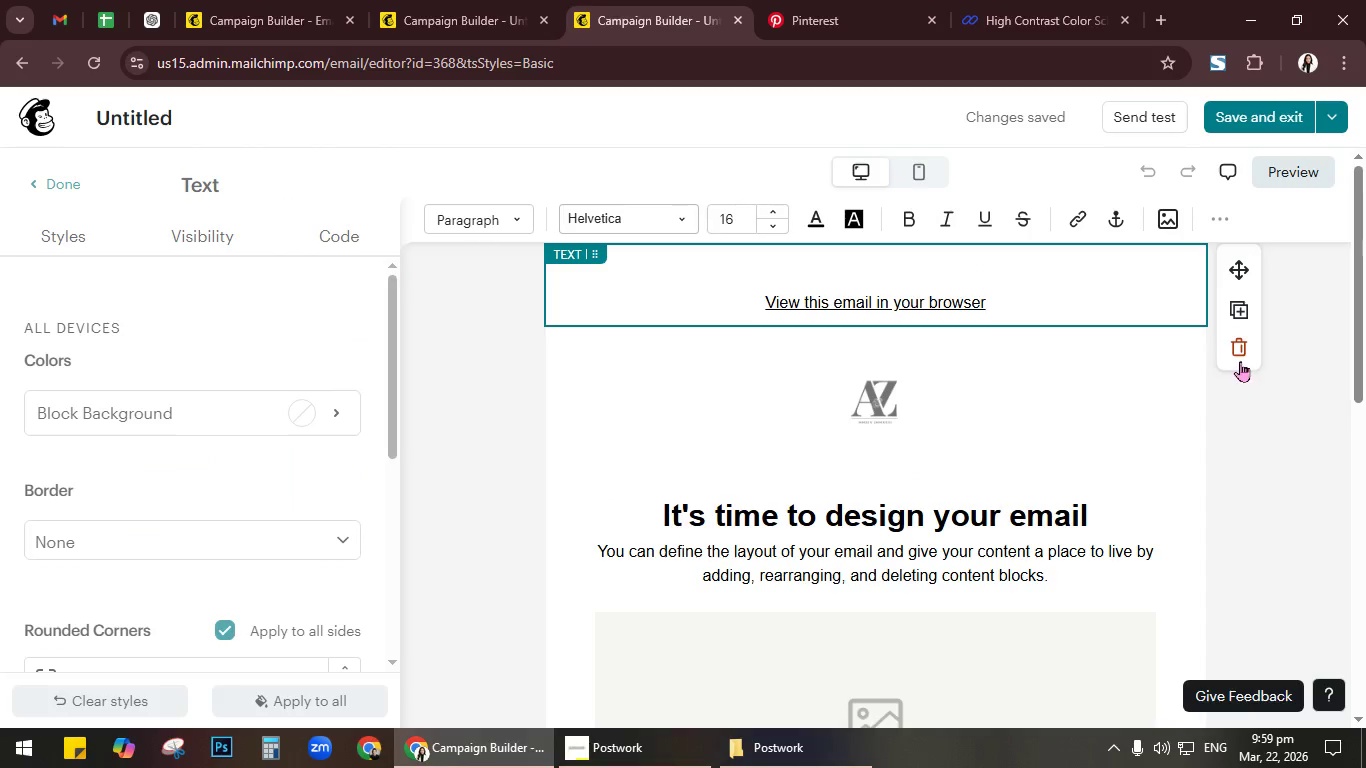 
left_click([1242, 350])
 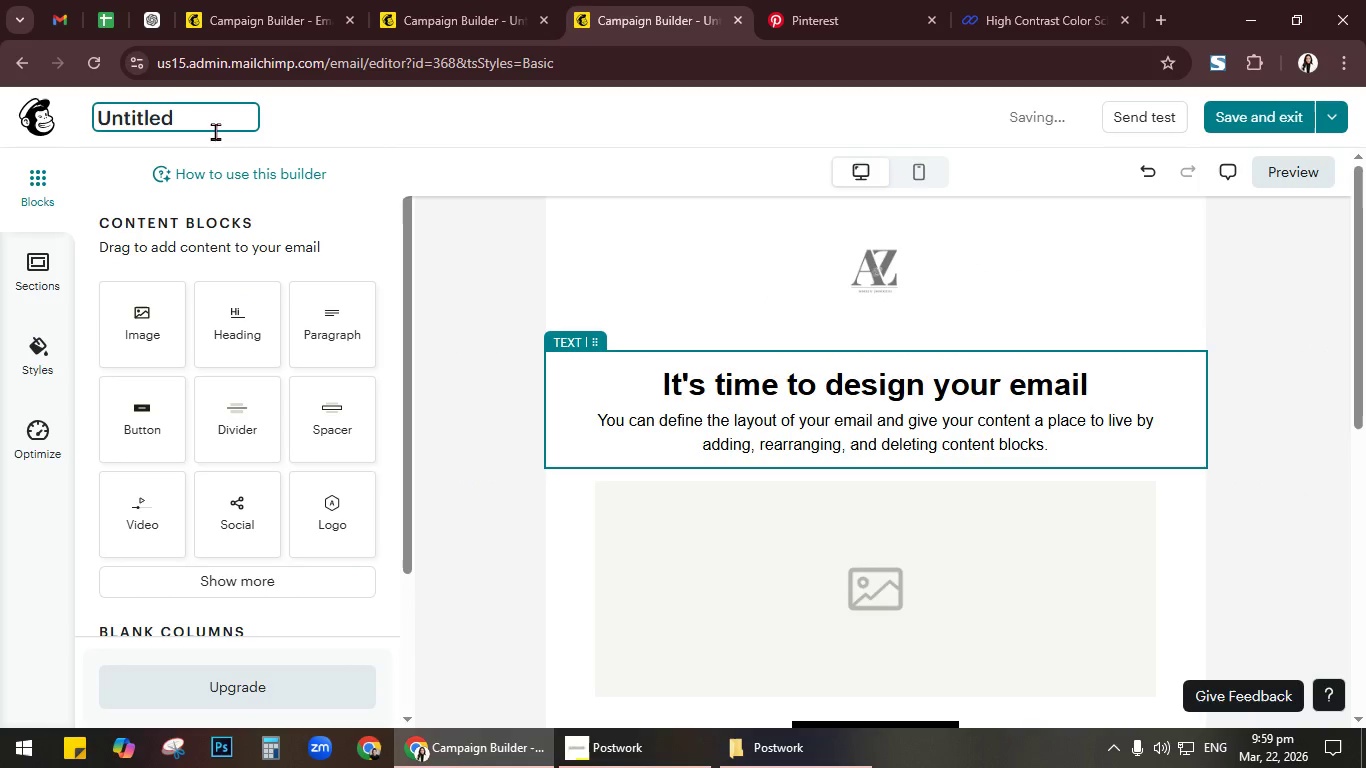 
key(Control+ControlLeft)
 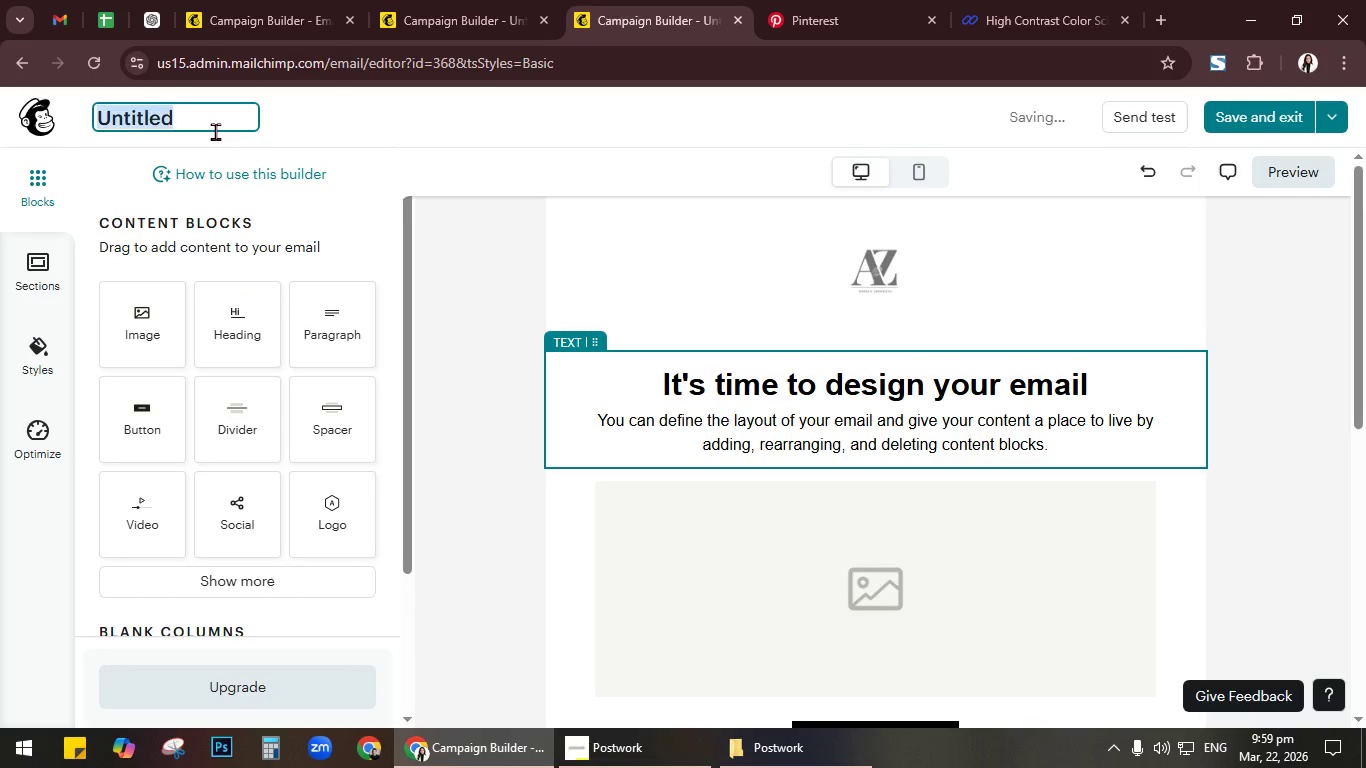 
key(Control+A)
 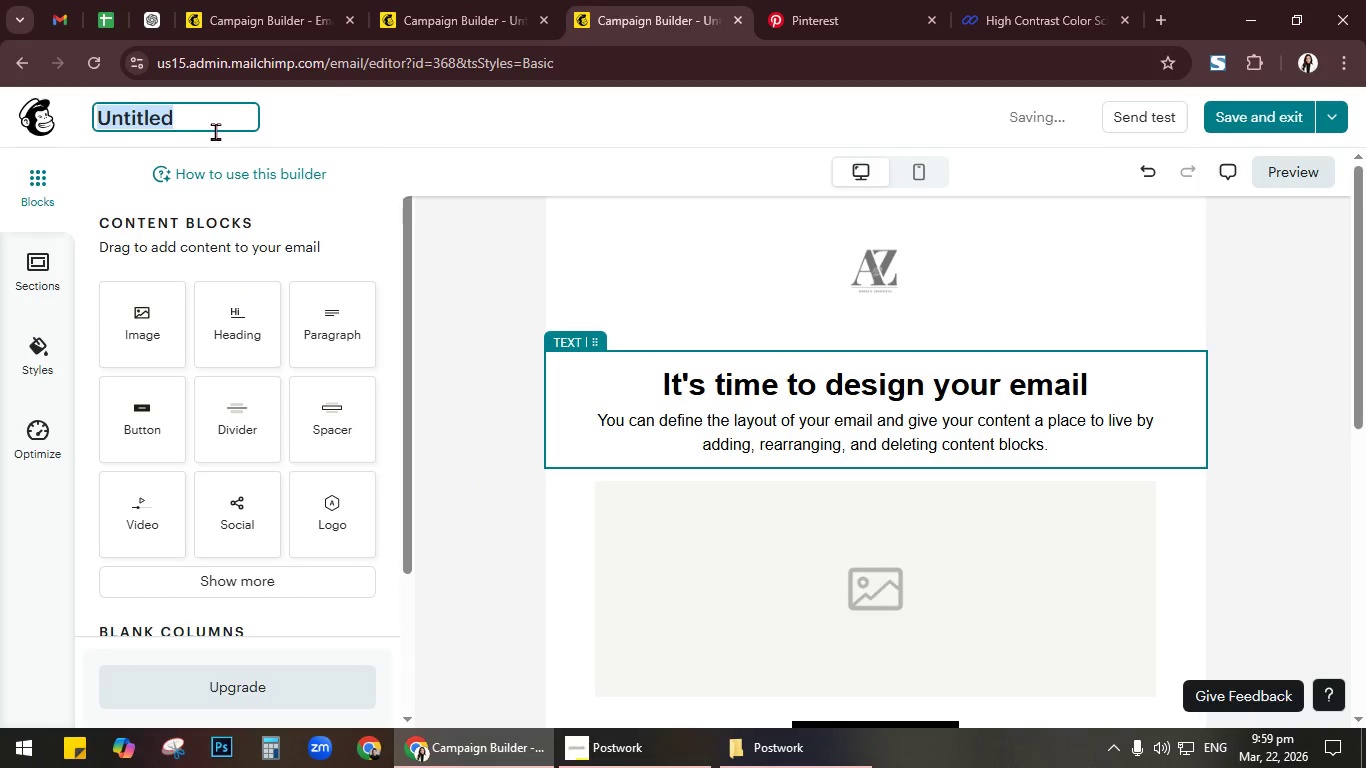 
type(E,ai)
key(Backspace)
key(Backspace)
key(Backspace)
type(mail 3- The Hook)
 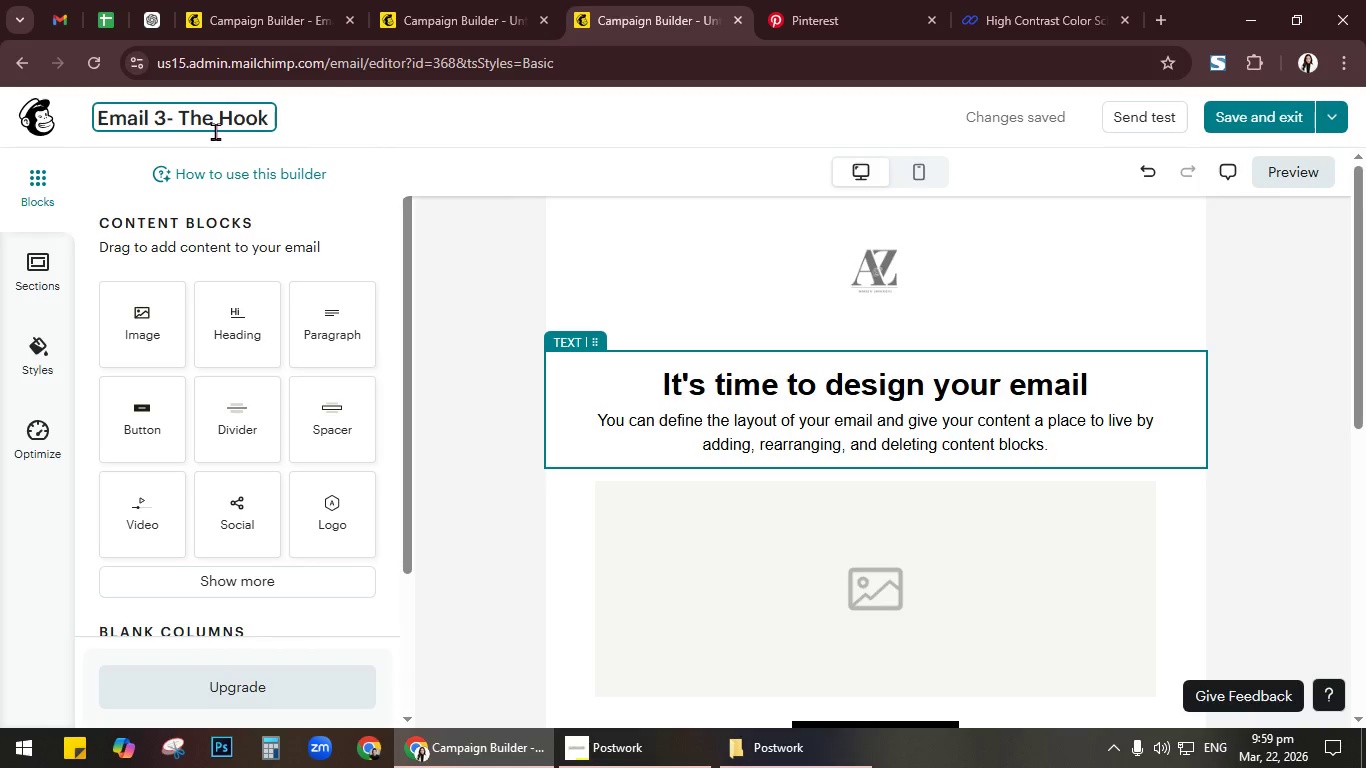 
left_click([420, 0])
 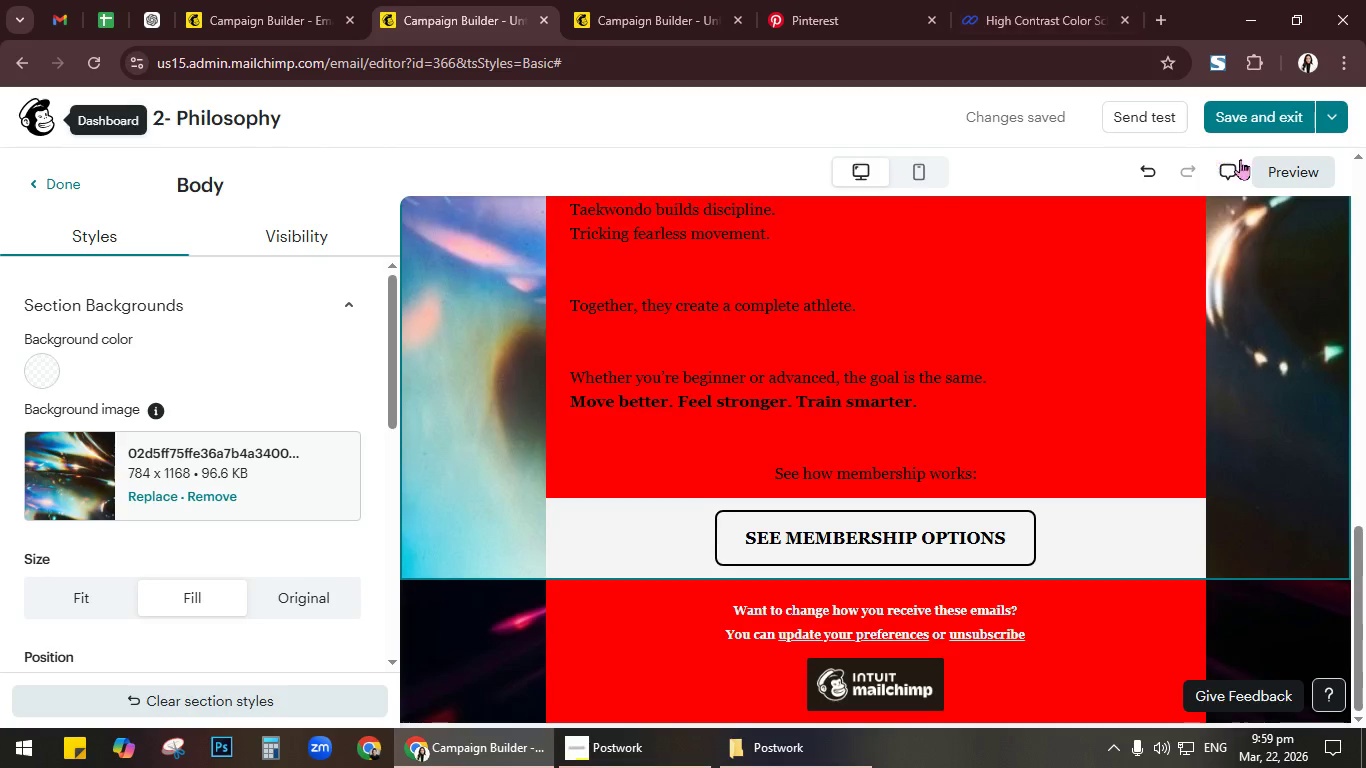 
wait(7.67)
 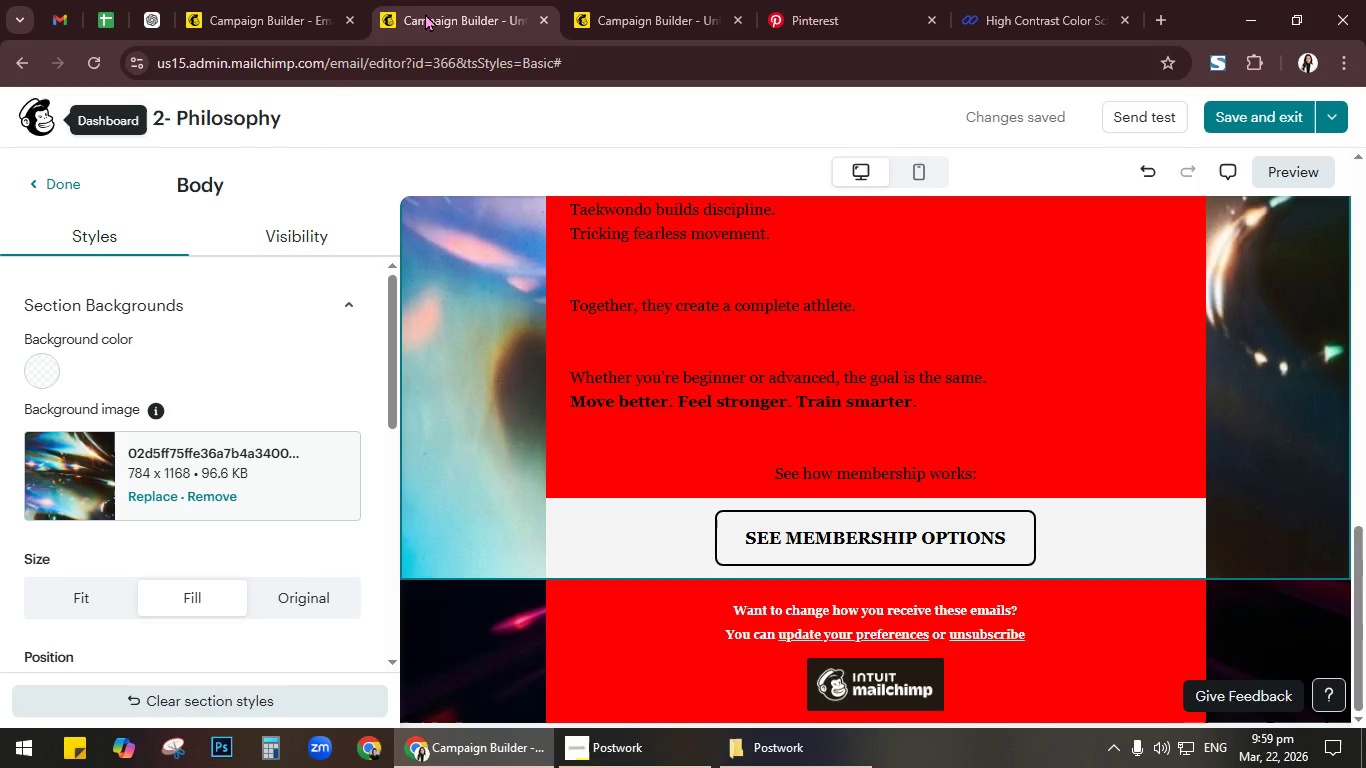 
left_click([1246, 122])
 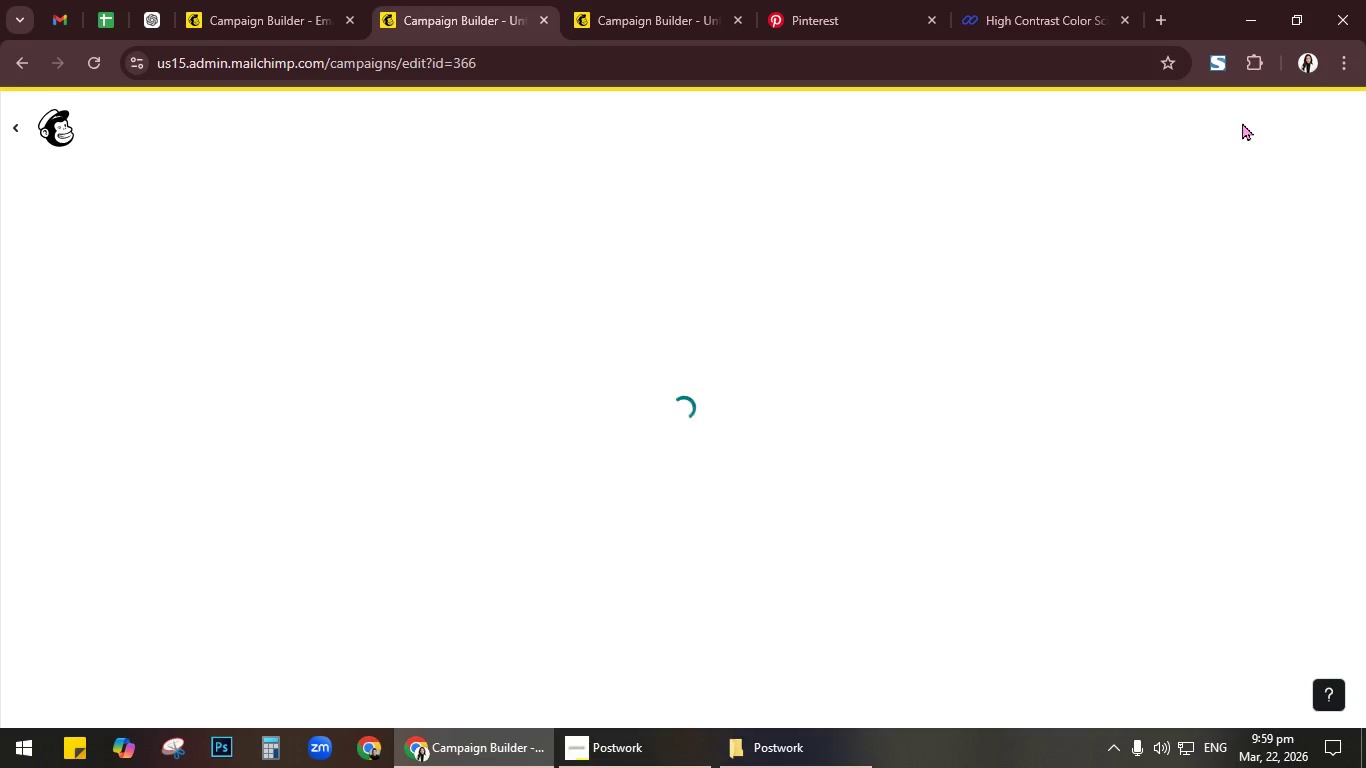 
mouse_move([1205, 135])
 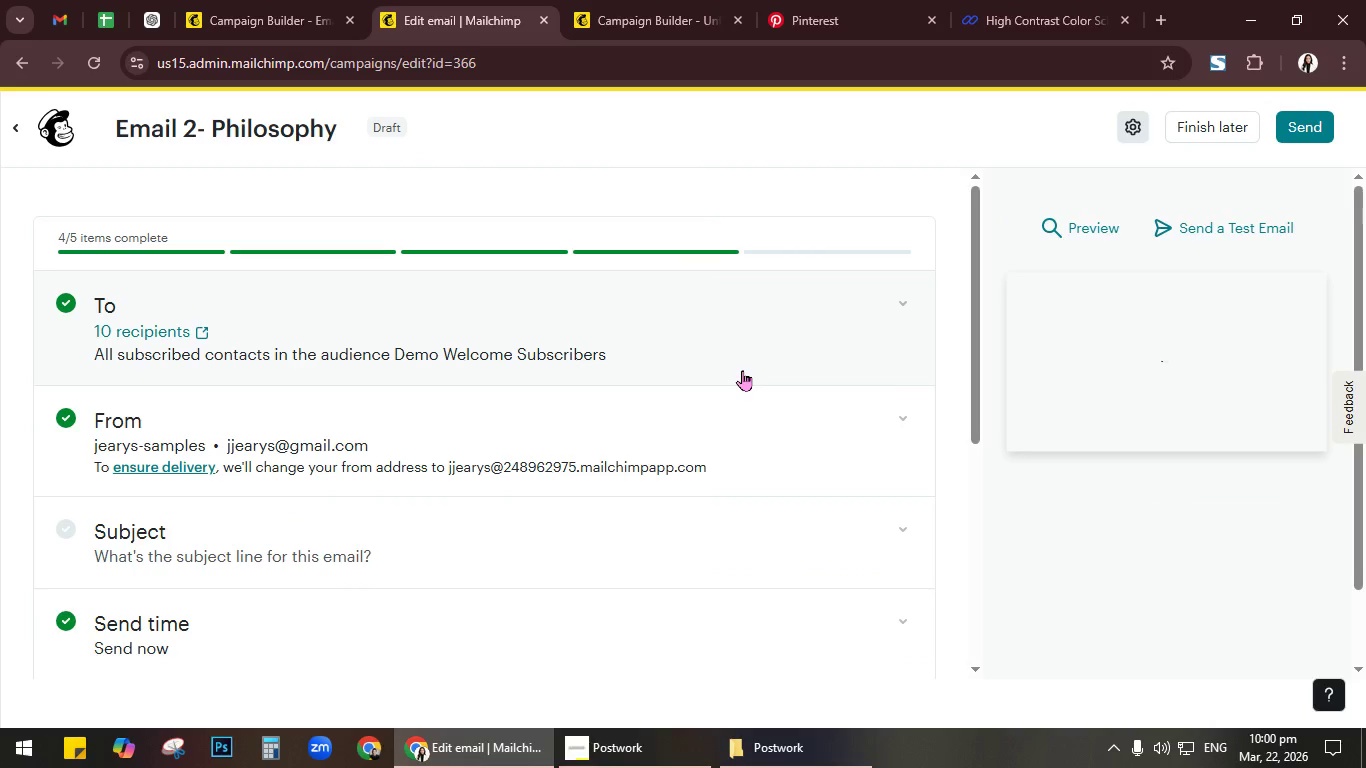 
scroll: coordinate [741, 370], scroll_direction: down, amount: 2.0
 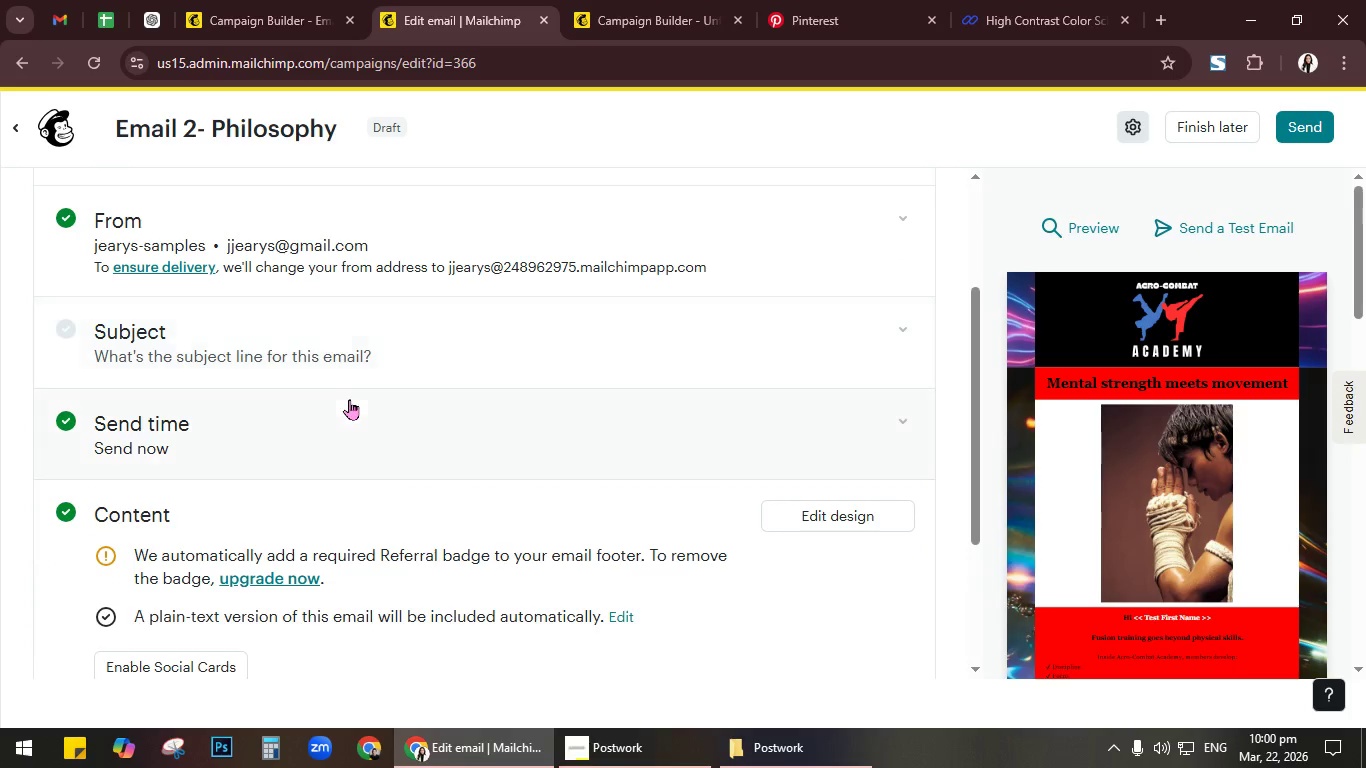 
left_click([341, 348])
 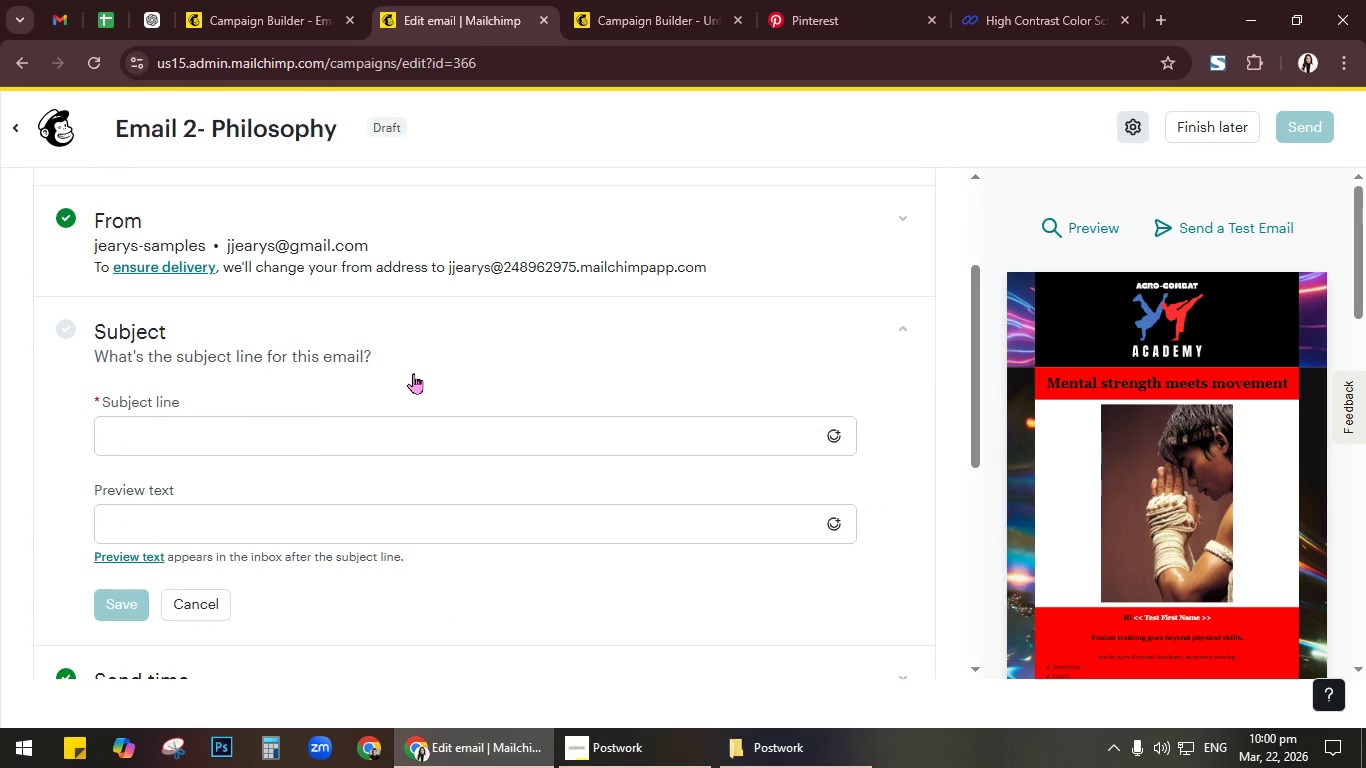 
left_click([475, 433])
 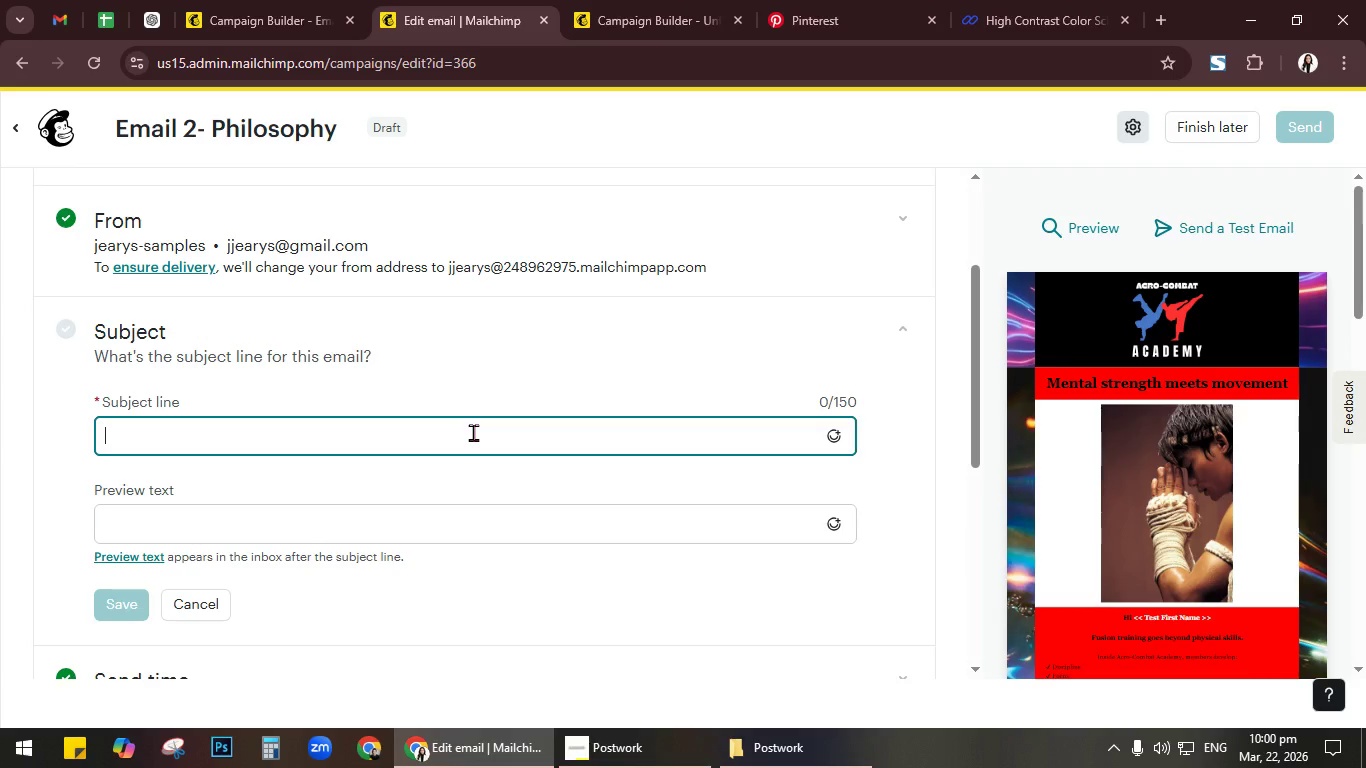 
wait(5.94)
 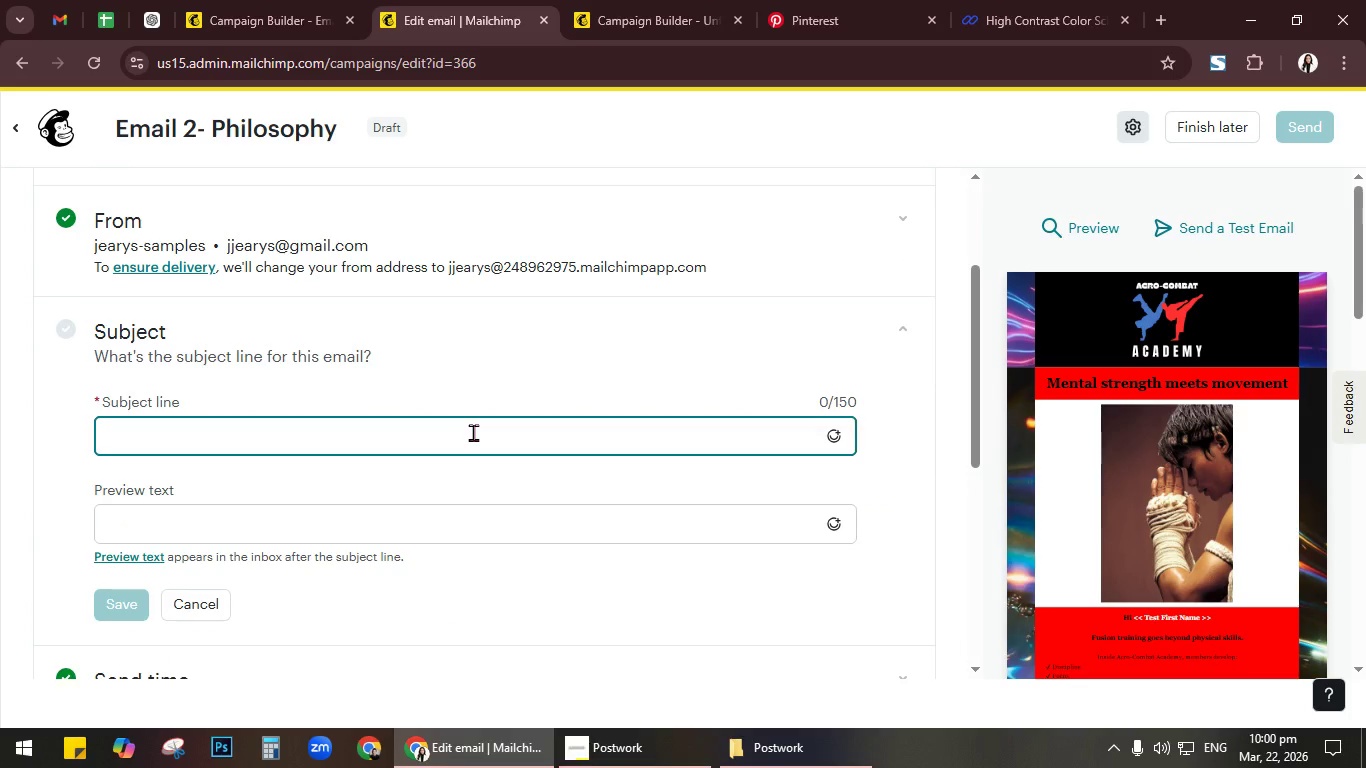 
type("It's not )
key(Backspace)
key(Backspace)
key(Backspace)
key(Backspace)
key(Backspace)
key(Backspace)
key(Backspace)
key(Backspace)
key(Backspace)
type(t's not just r)
key(Backspace)
type(training, it's transformation.)
 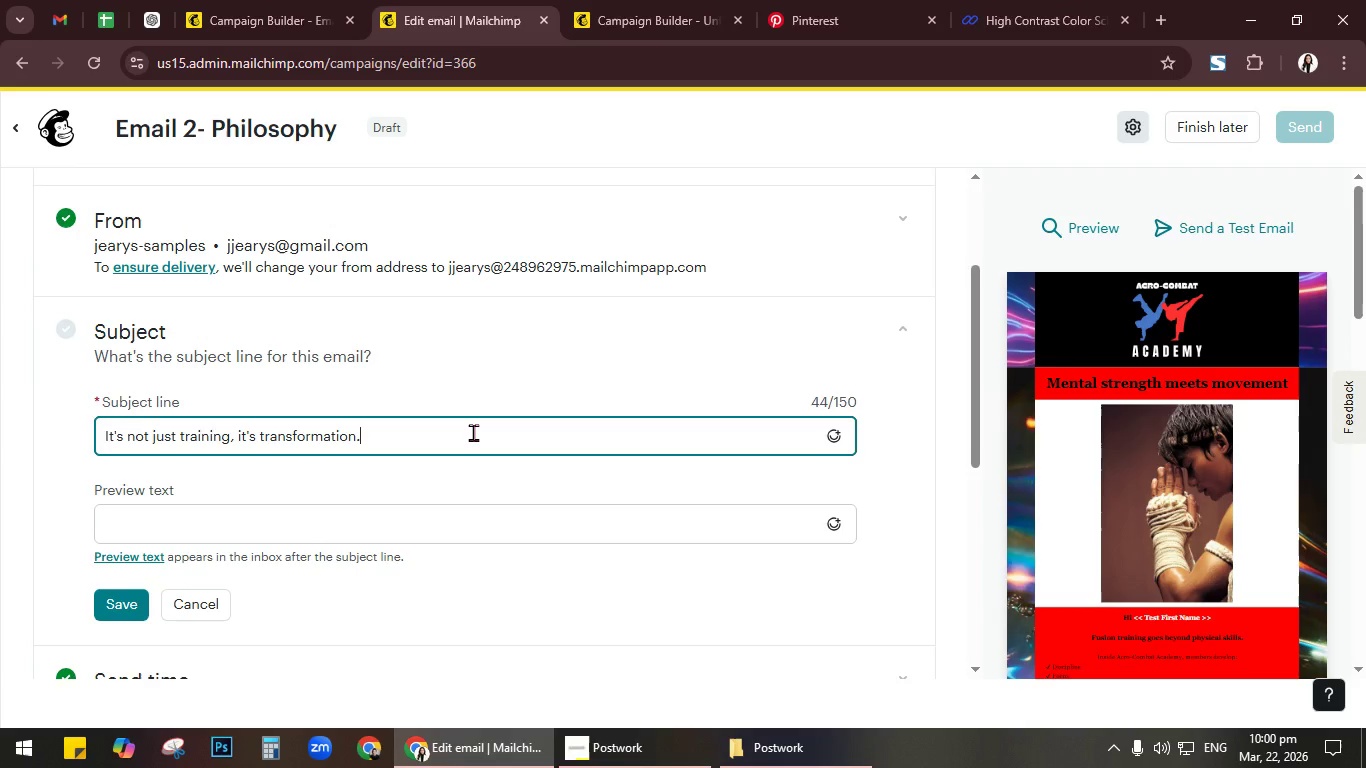 
scroll: coordinate [473, 432], scroll_direction: down, amount: 1.0
 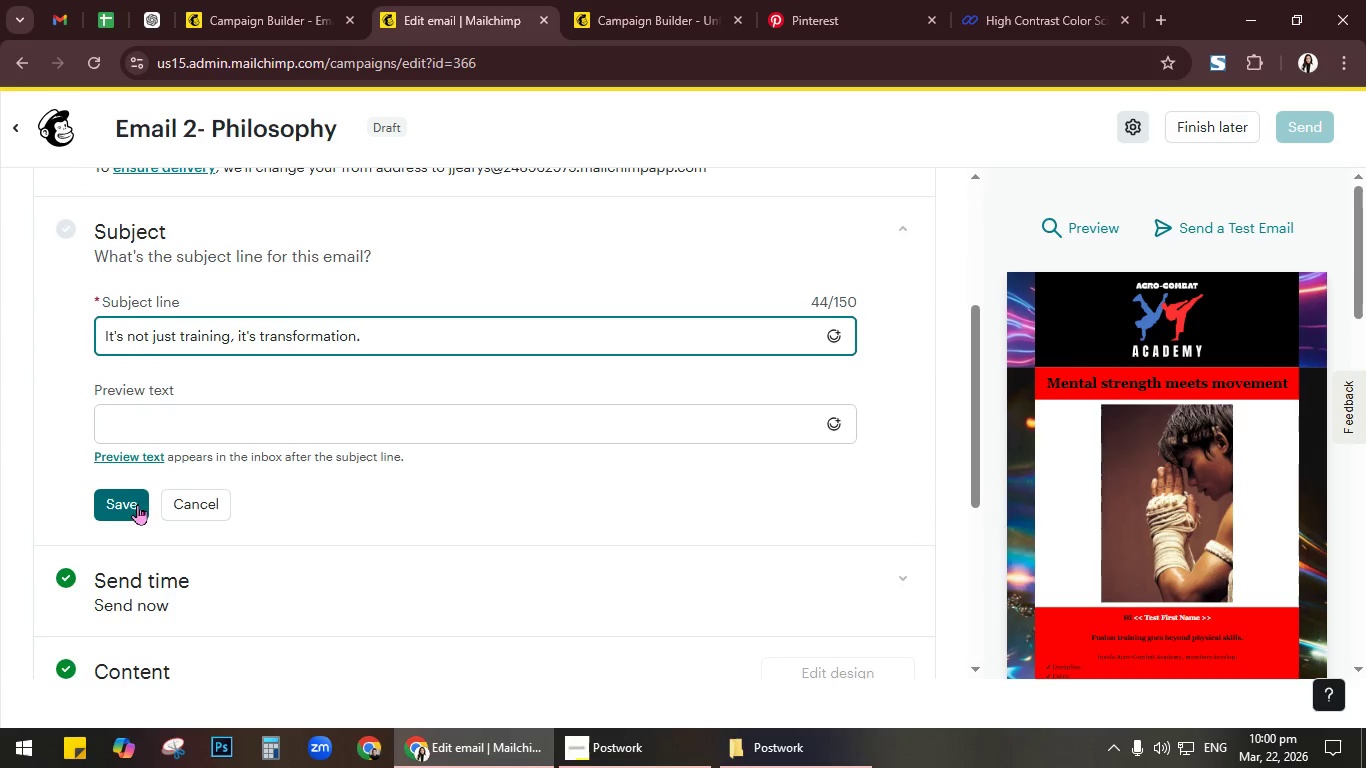 
left_click([136, 501])
 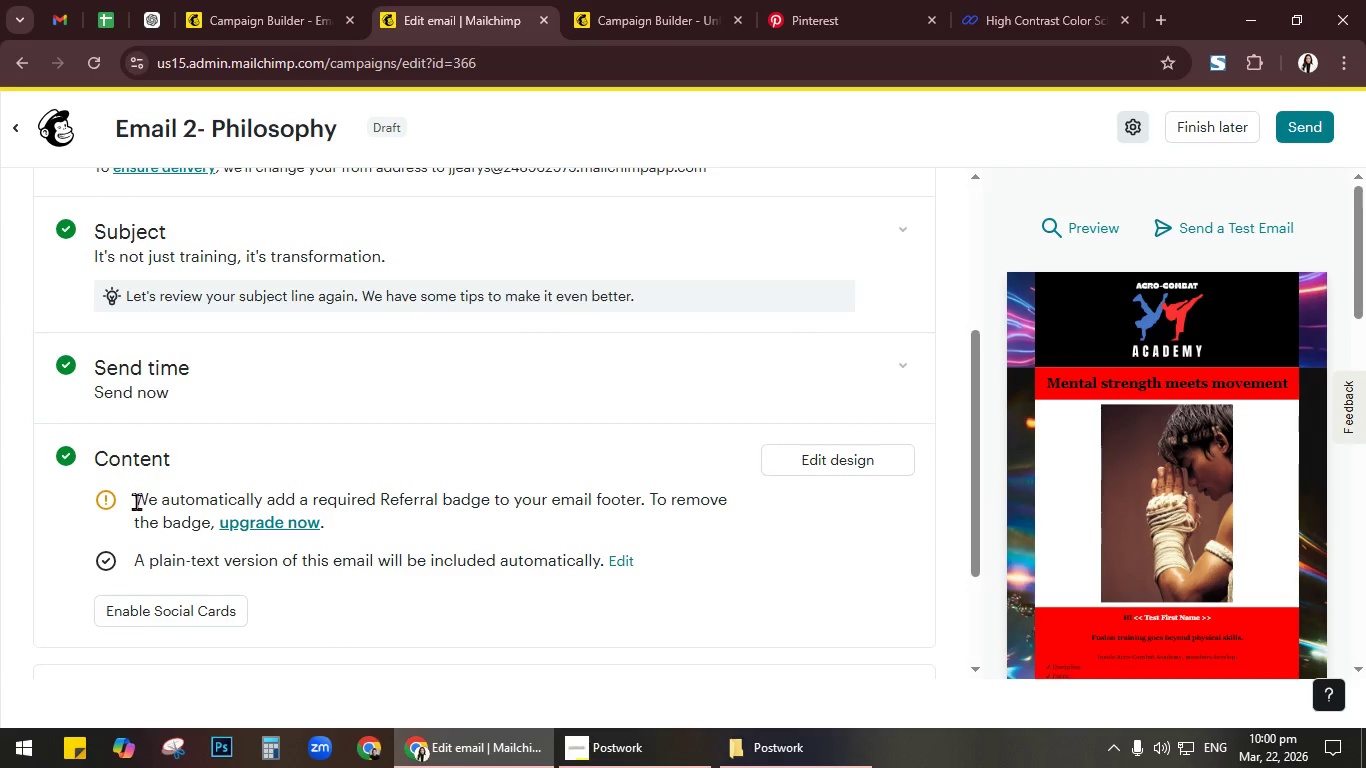 
scroll: coordinate [1074, 340], scroll_direction: up, amount: 3.0
 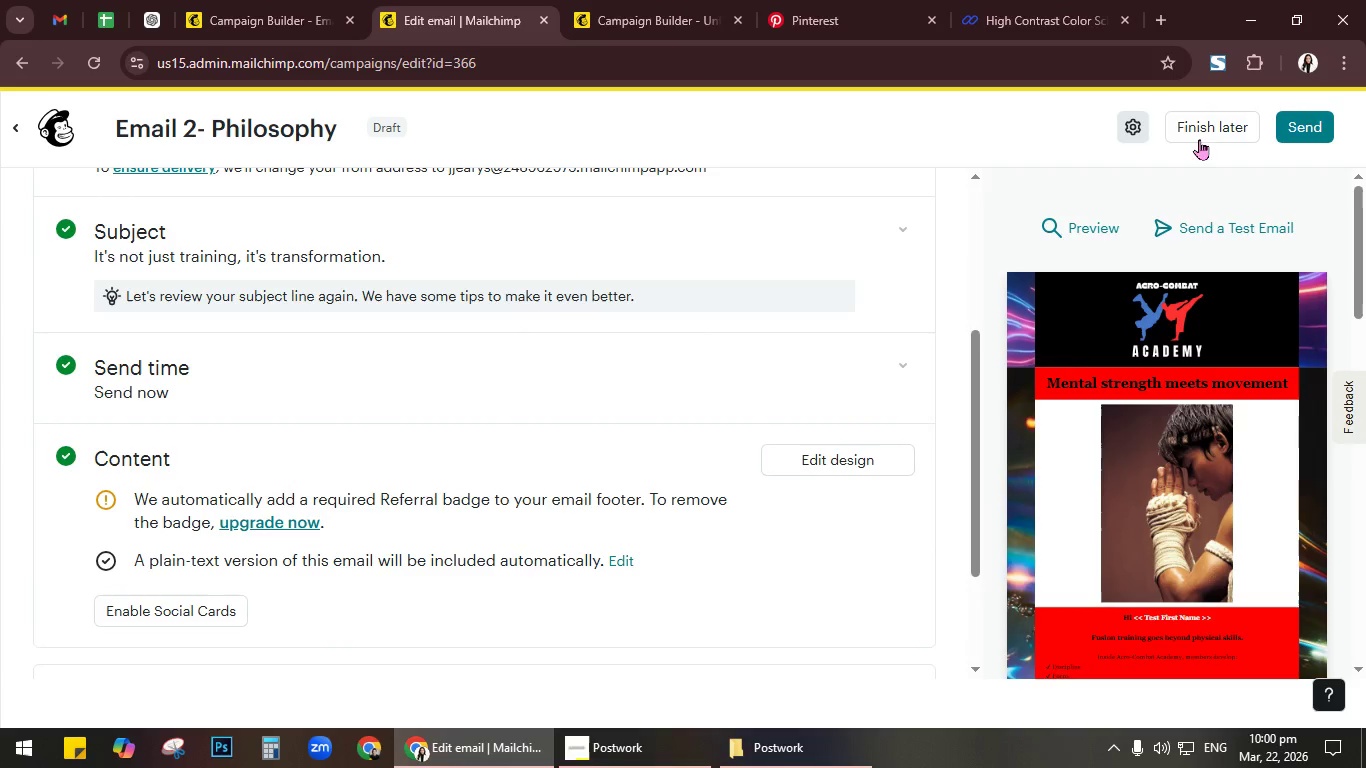 
left_click([1205, 126])
 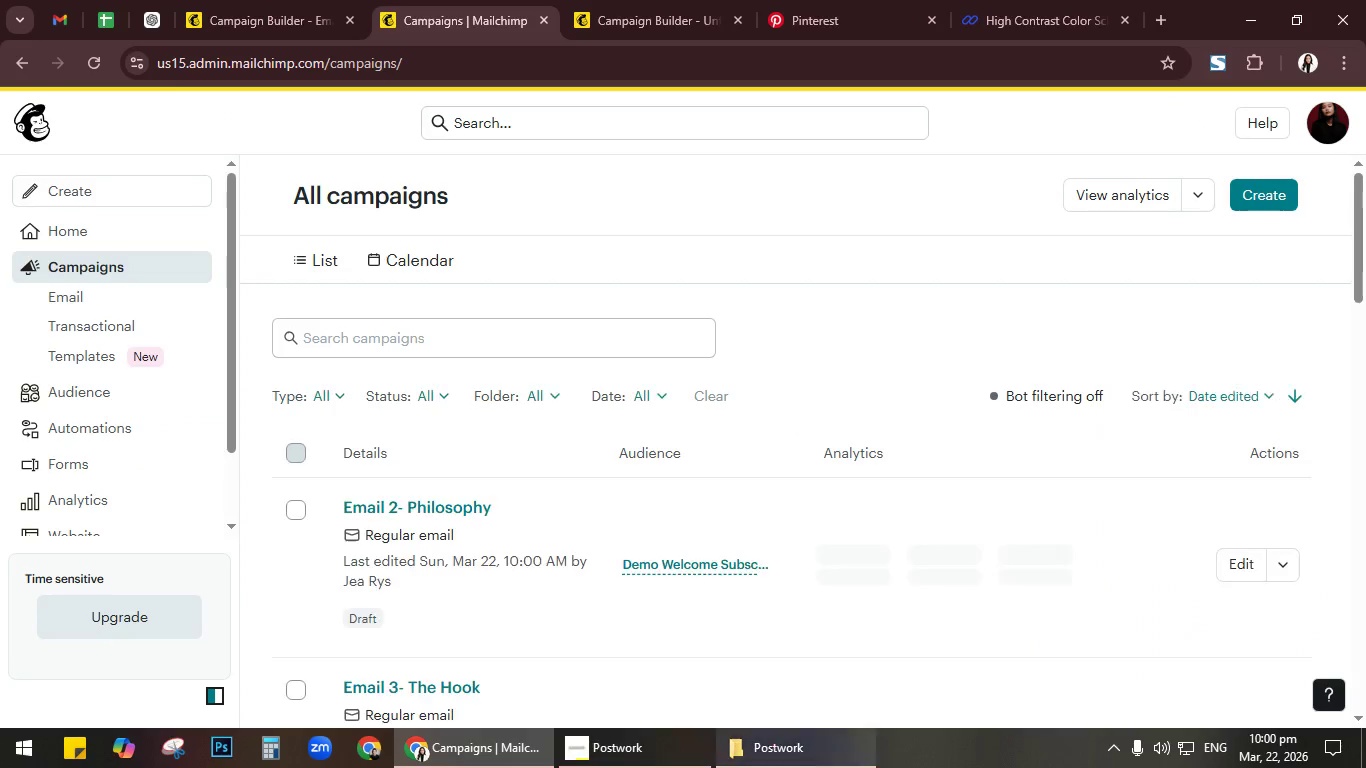 
left_click([773, 752])
 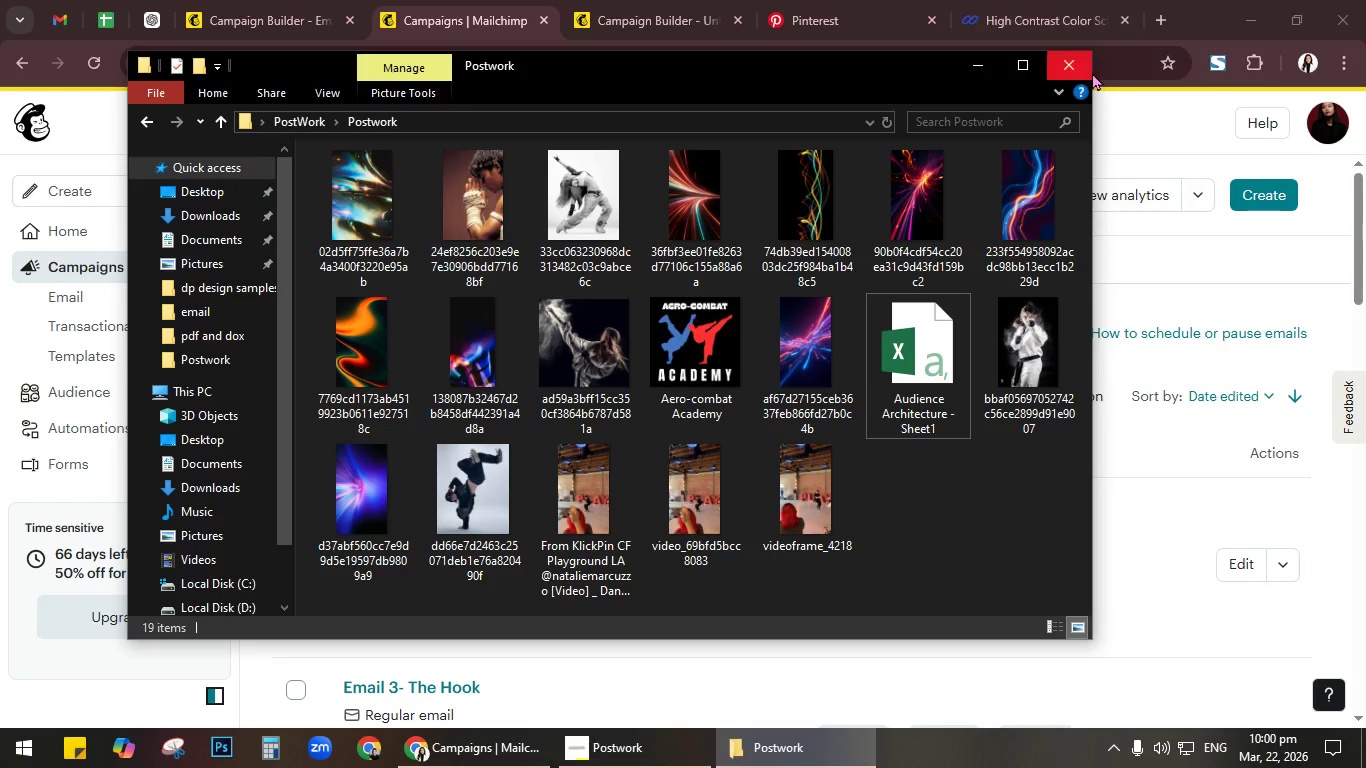 
left_click([1077, 67])
 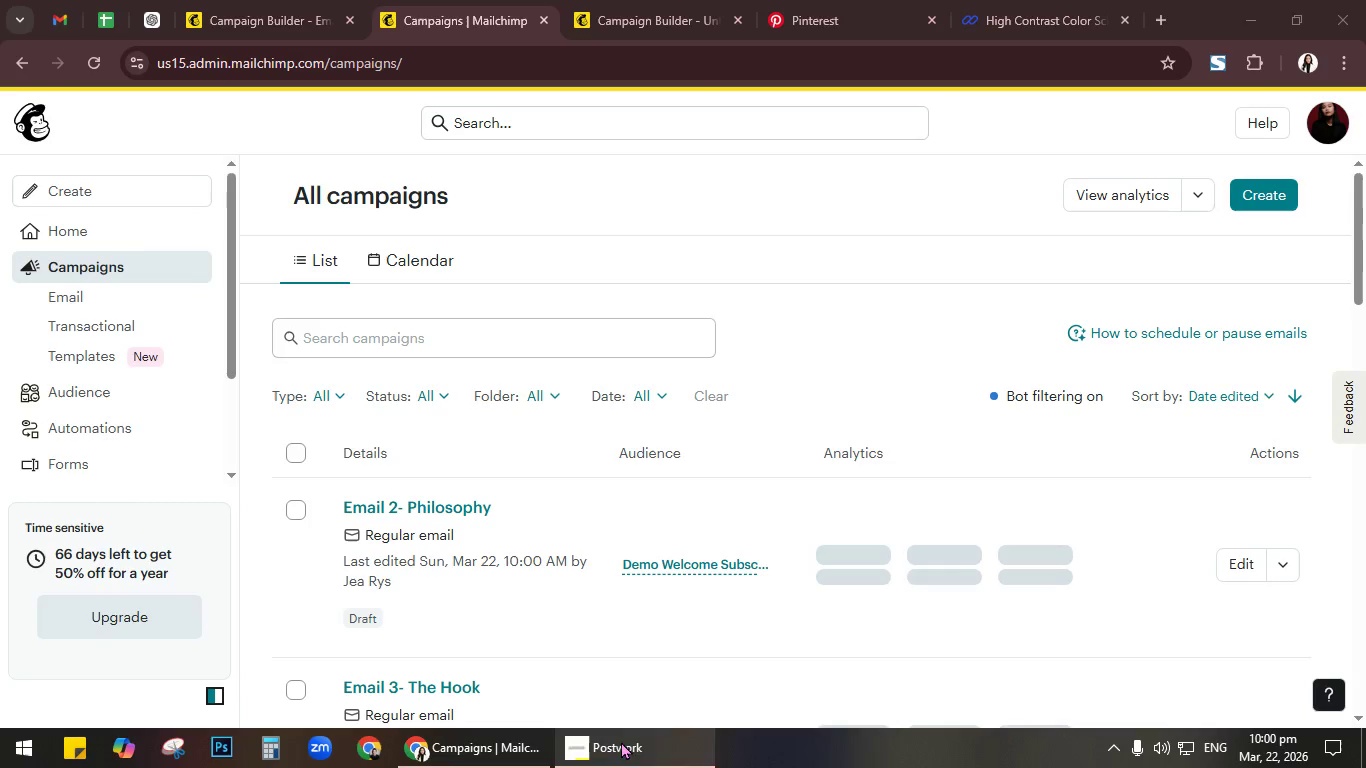 
left_click([619, 764])